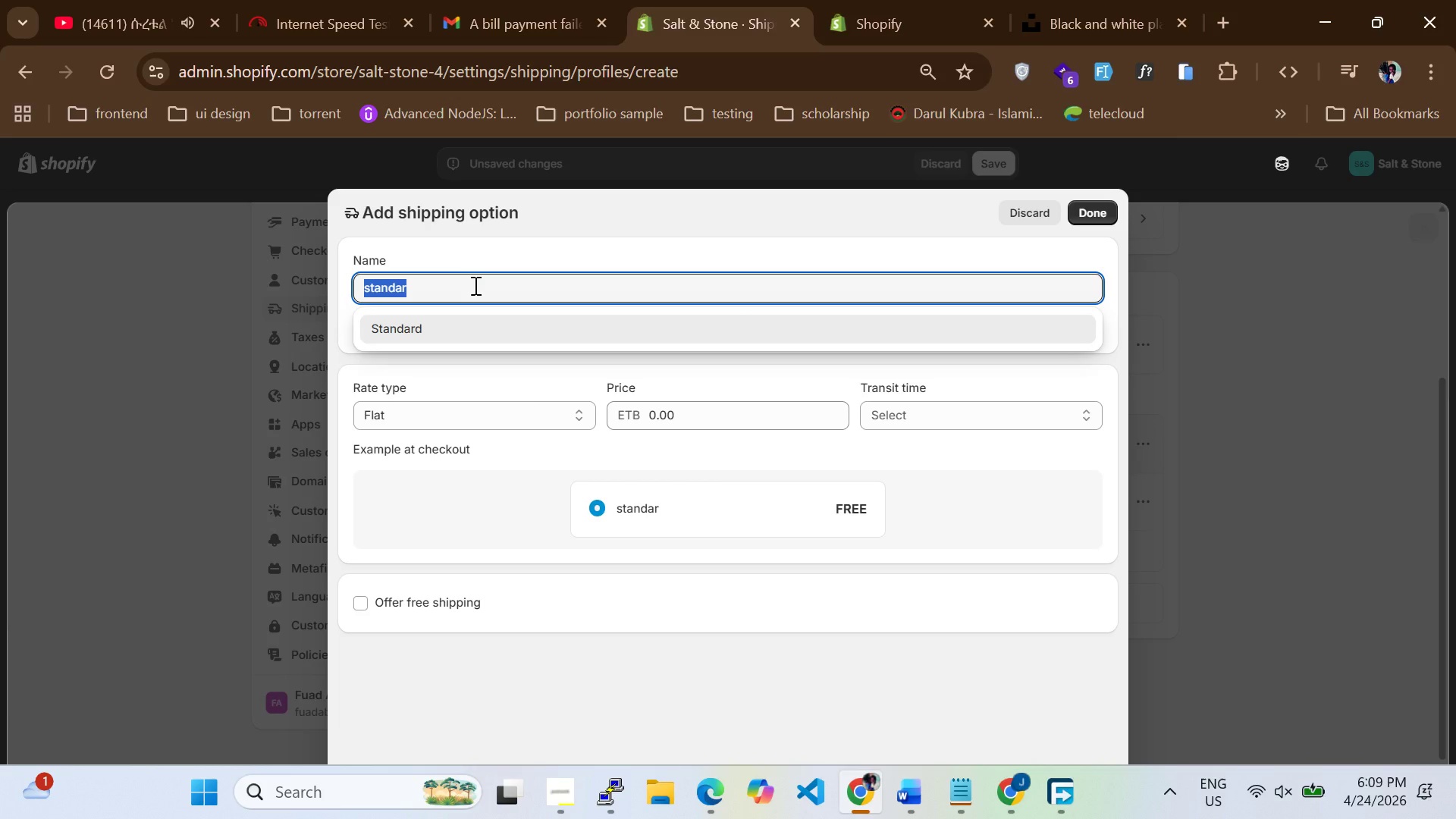 
type(Artisa)
 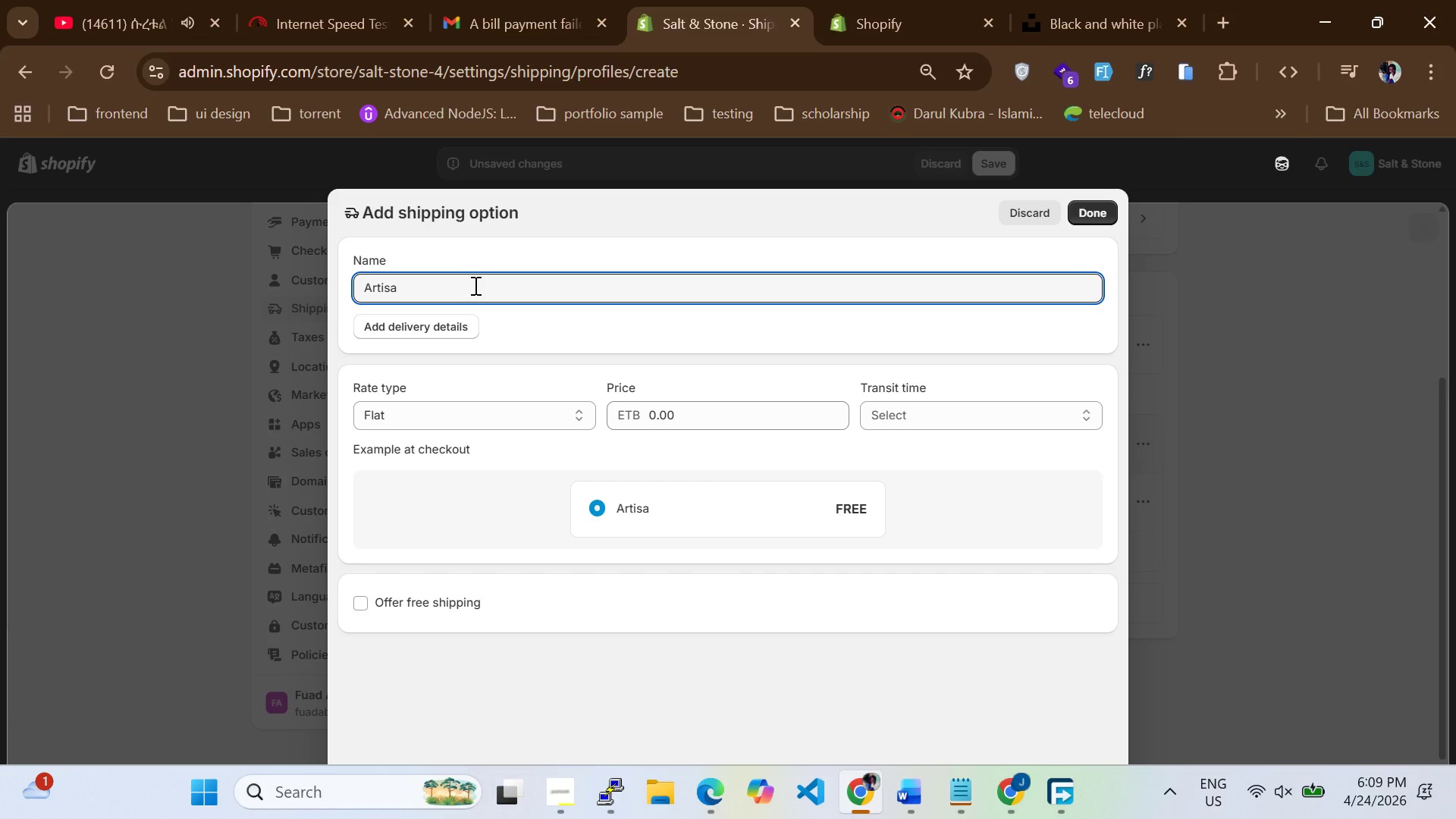 
type(ul)
key(Backspace)
key(Backspace)
type(nal Express)
 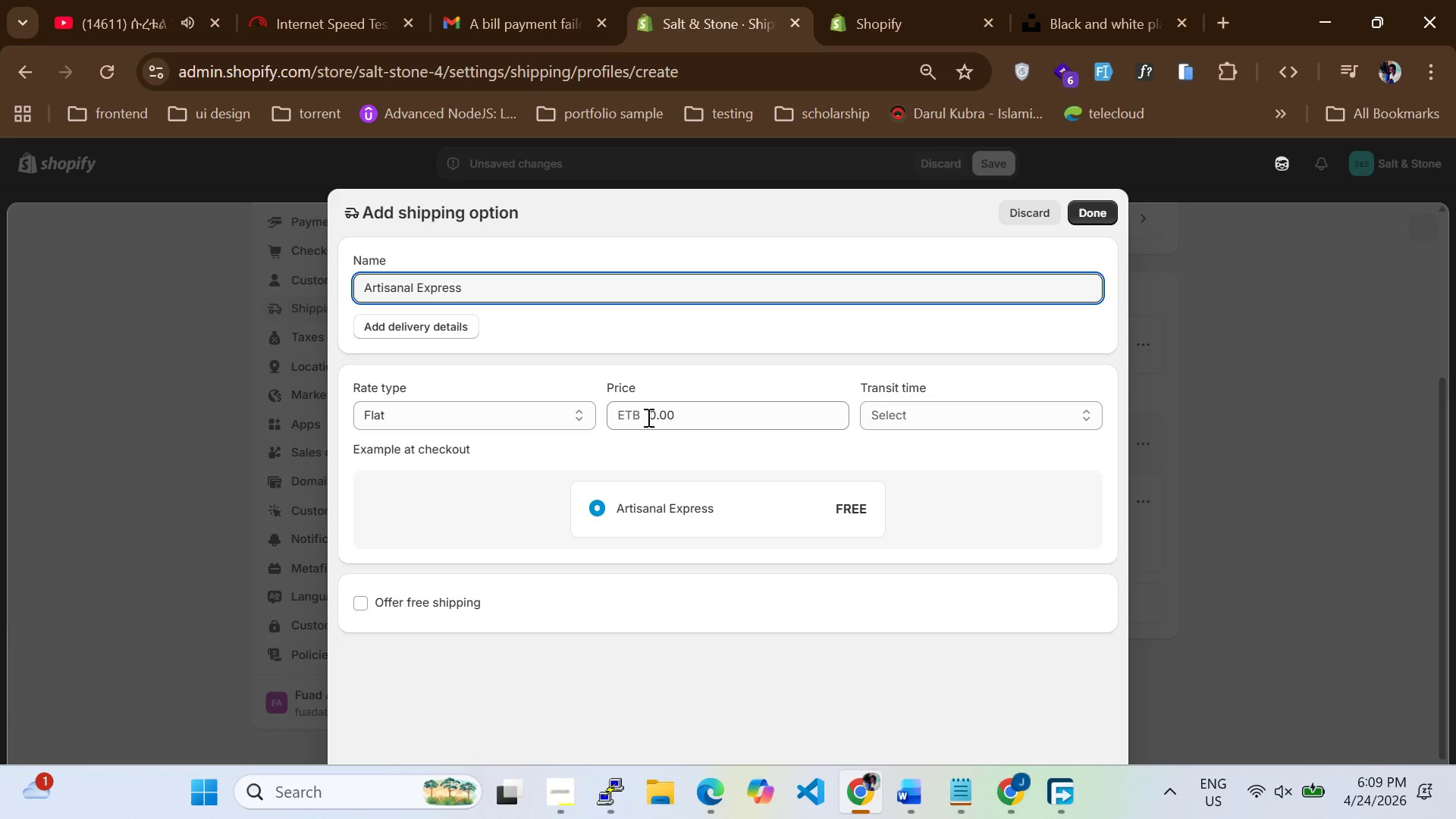 
left_click_drag(start_coordinate=[685, 416], to_coordinate=[582, 393])
 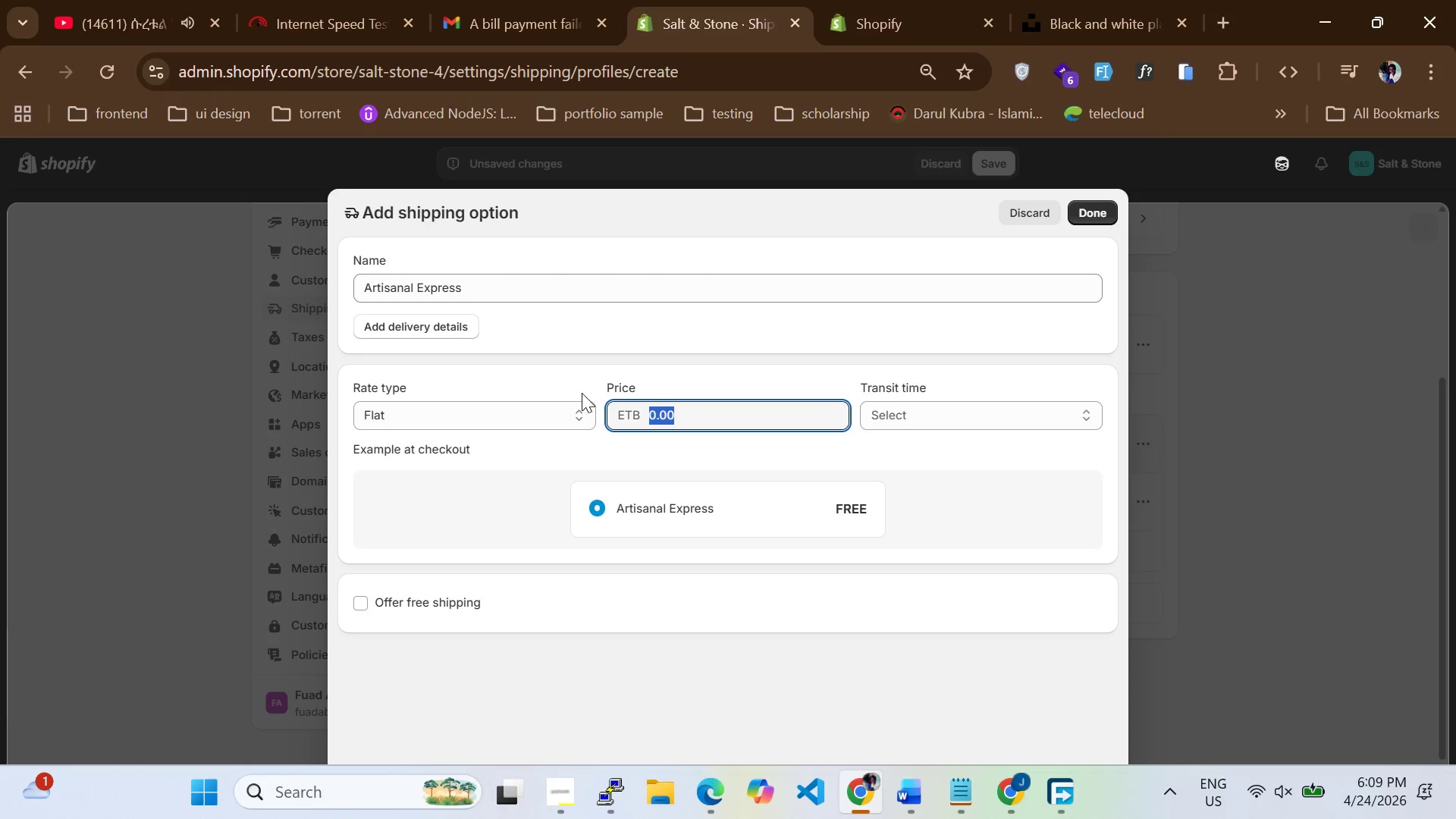 
type(12.95)
 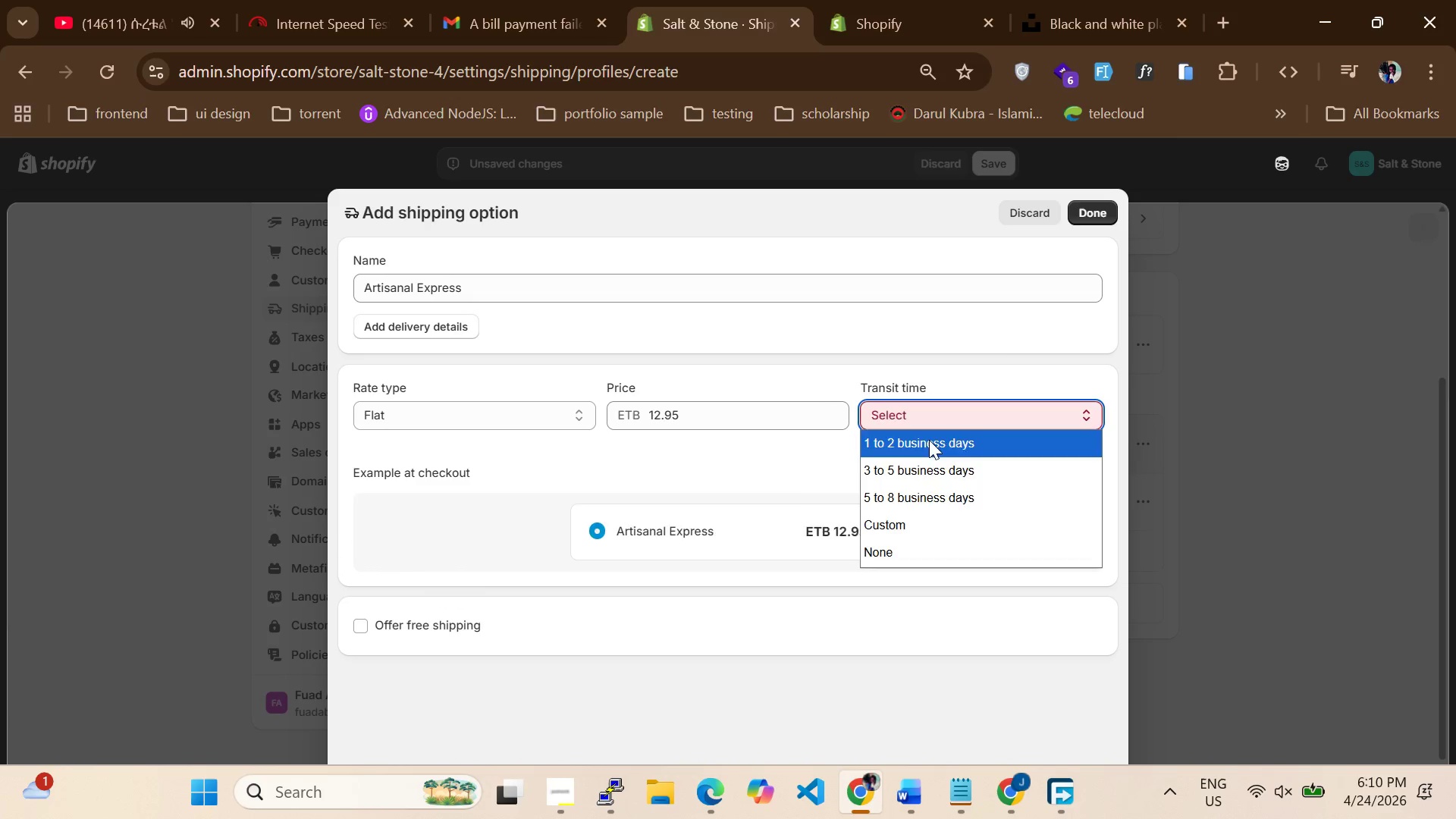 
left_click([1111, 202])
 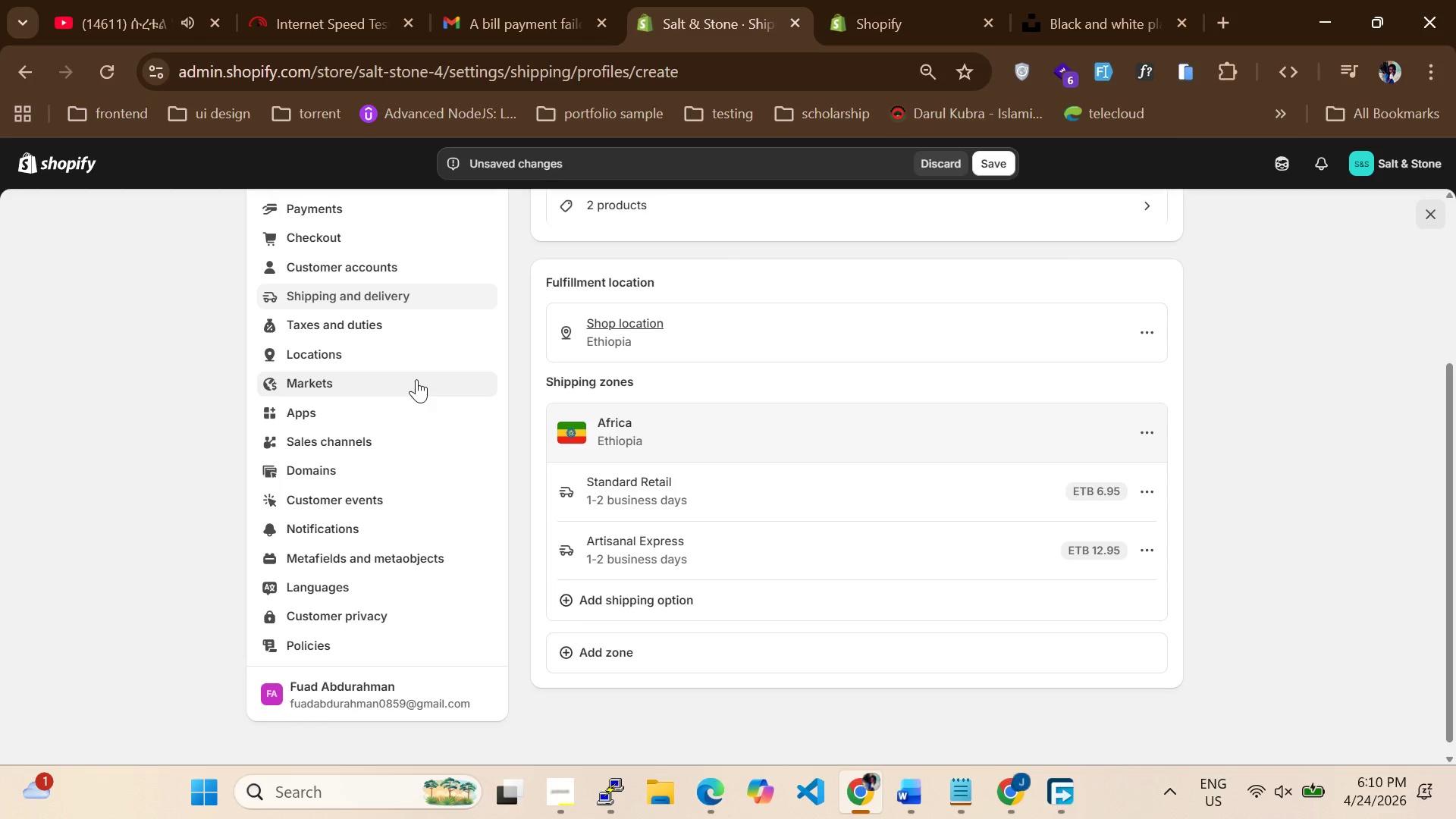 
wait(5.86)
 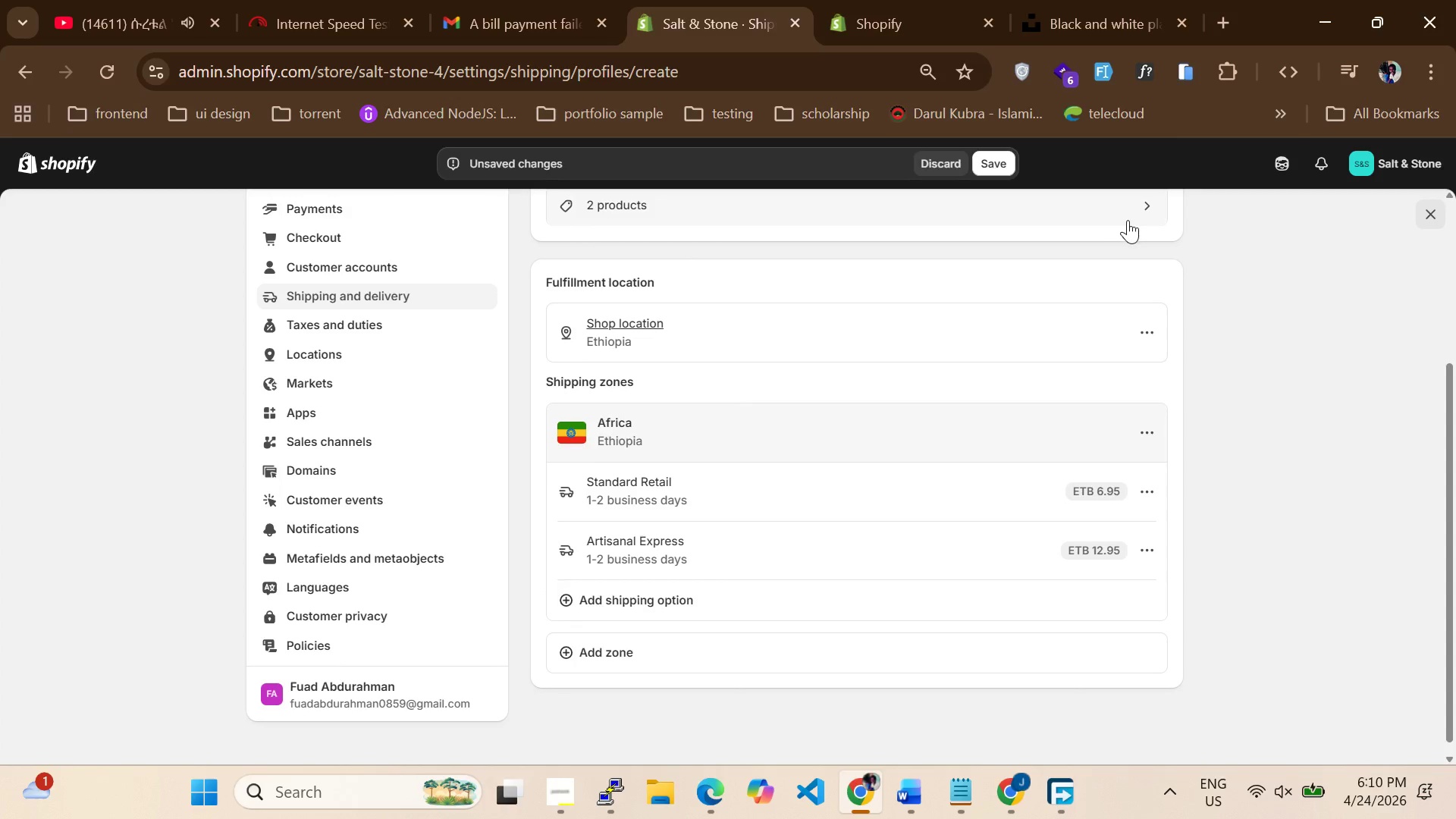 
scroll: coordinate [874, 373], scroll_direction: up, amount: 2.0
 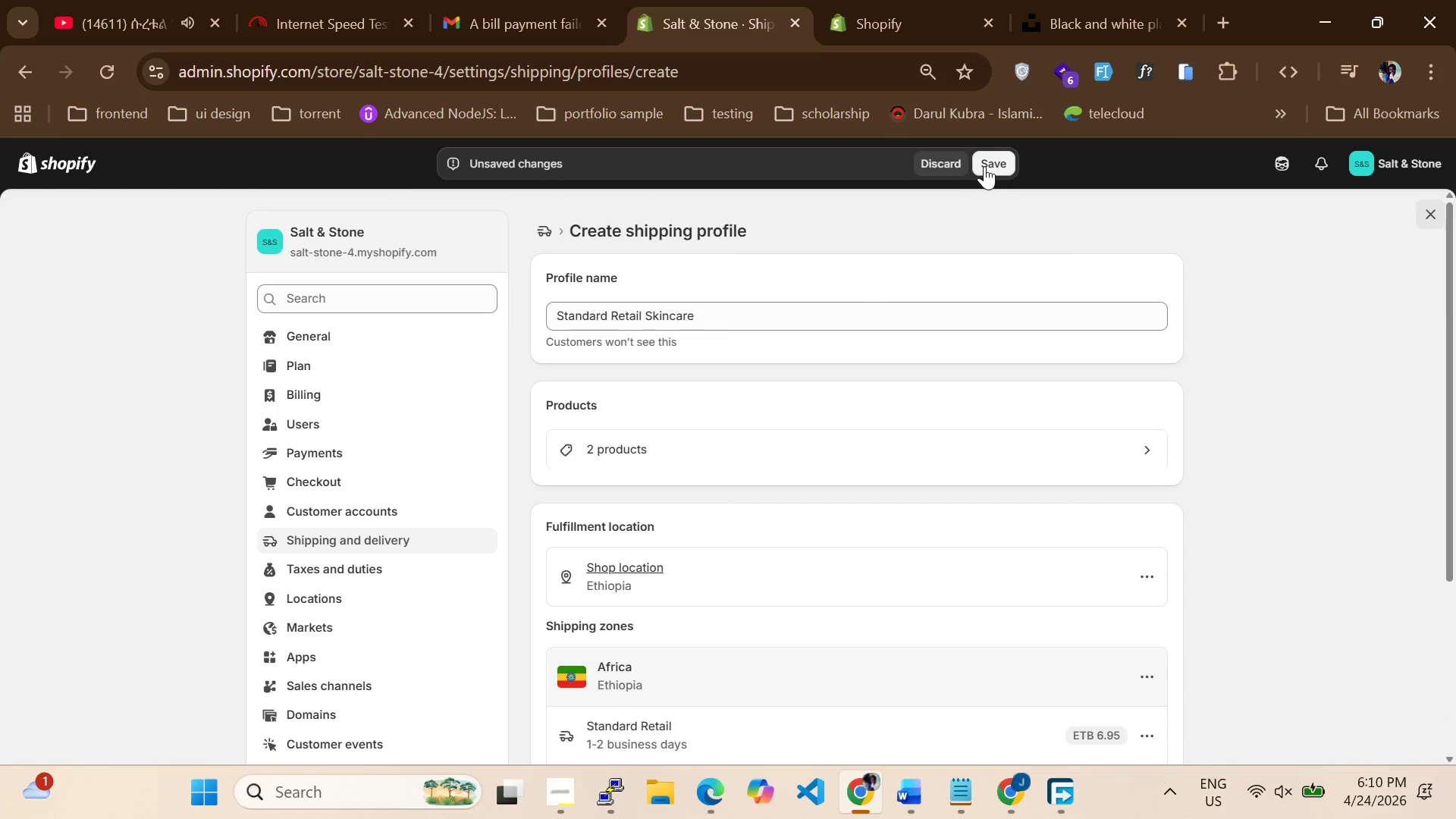 
left_click([988, 163])
 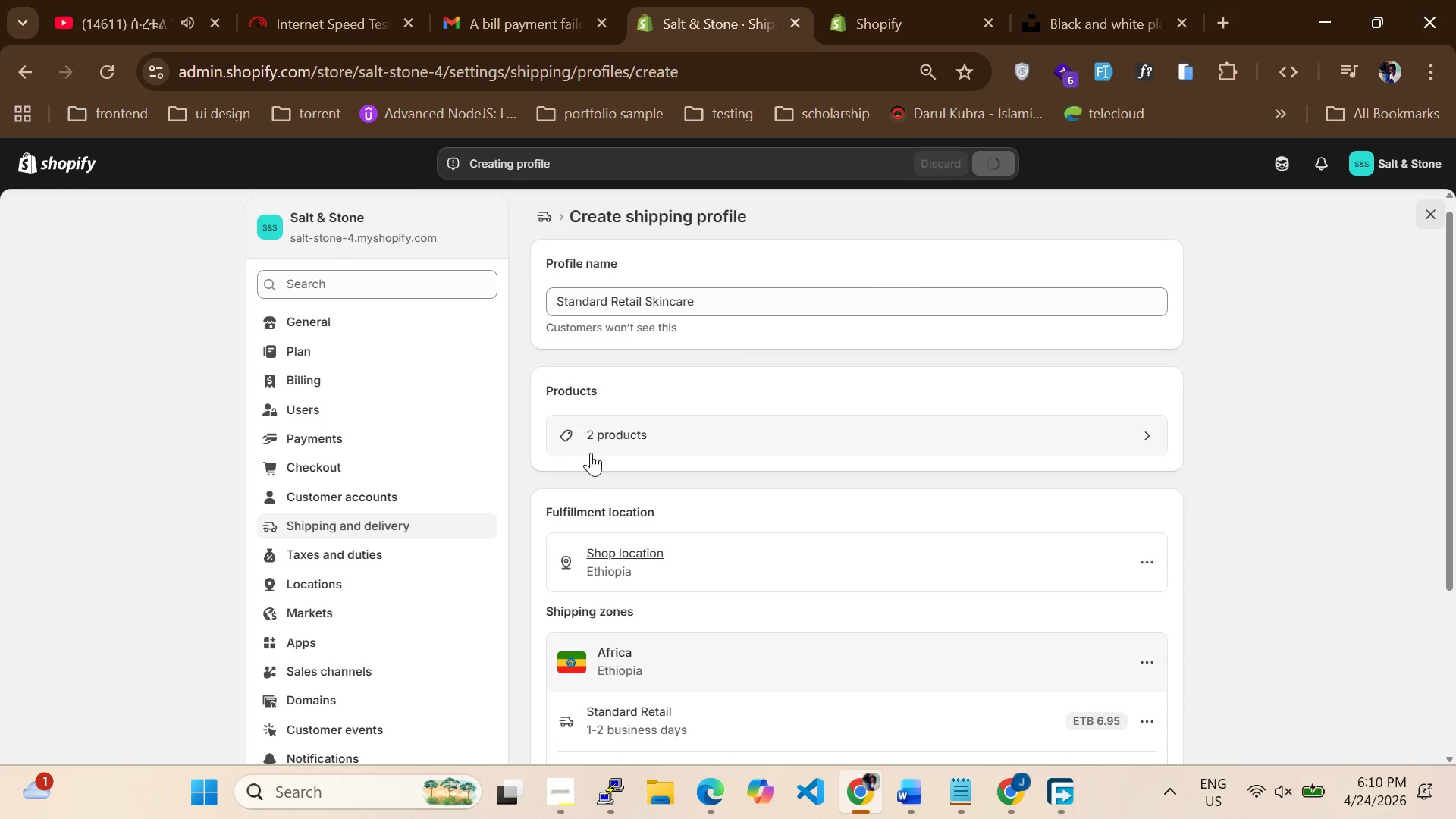 
scroll: coordinate [609, 467], scroll_direction: down, amount: 1.0
 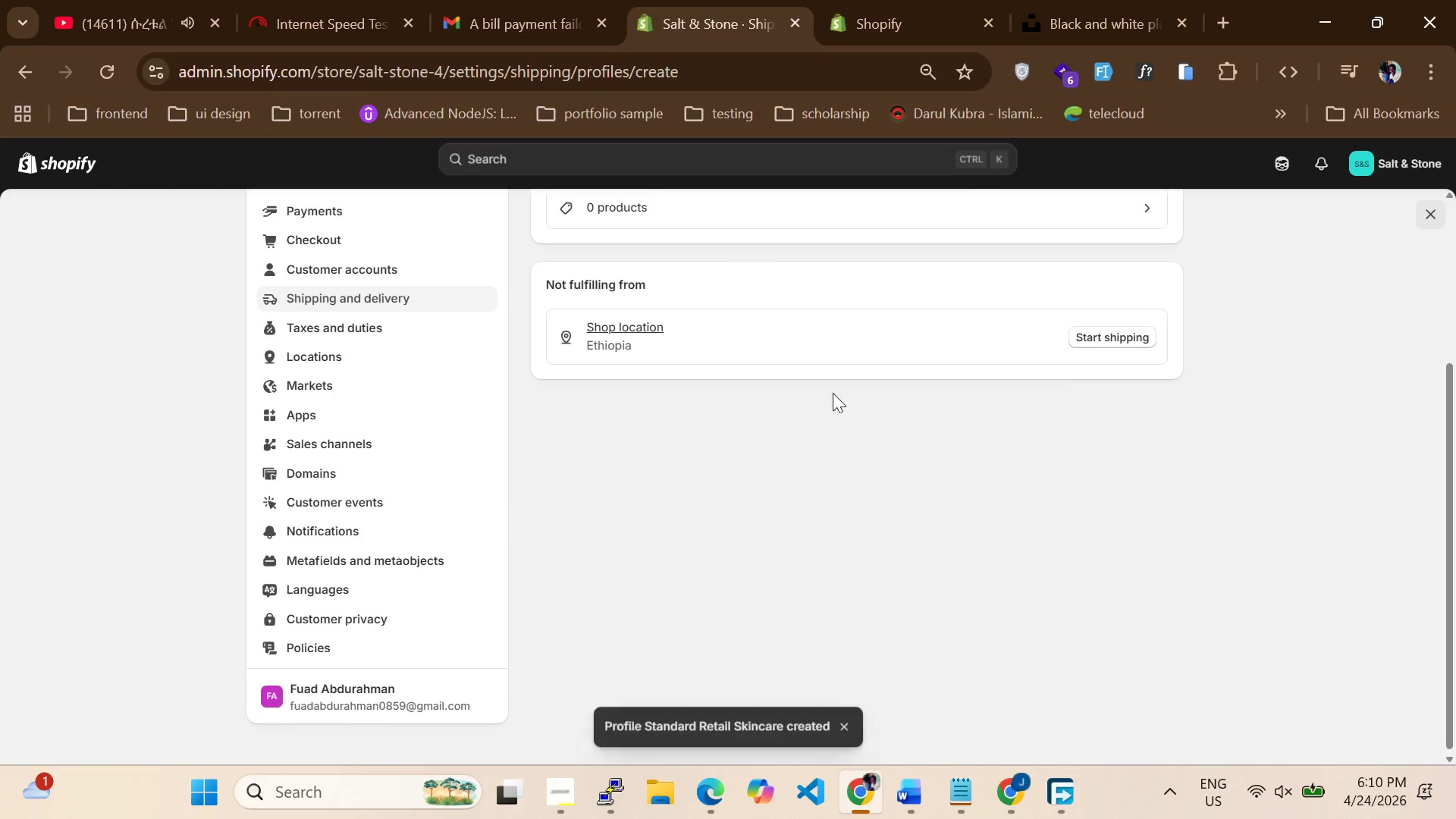 
scroll: coordinate [833, 393], scroll_direction: none, amount: 0.0
 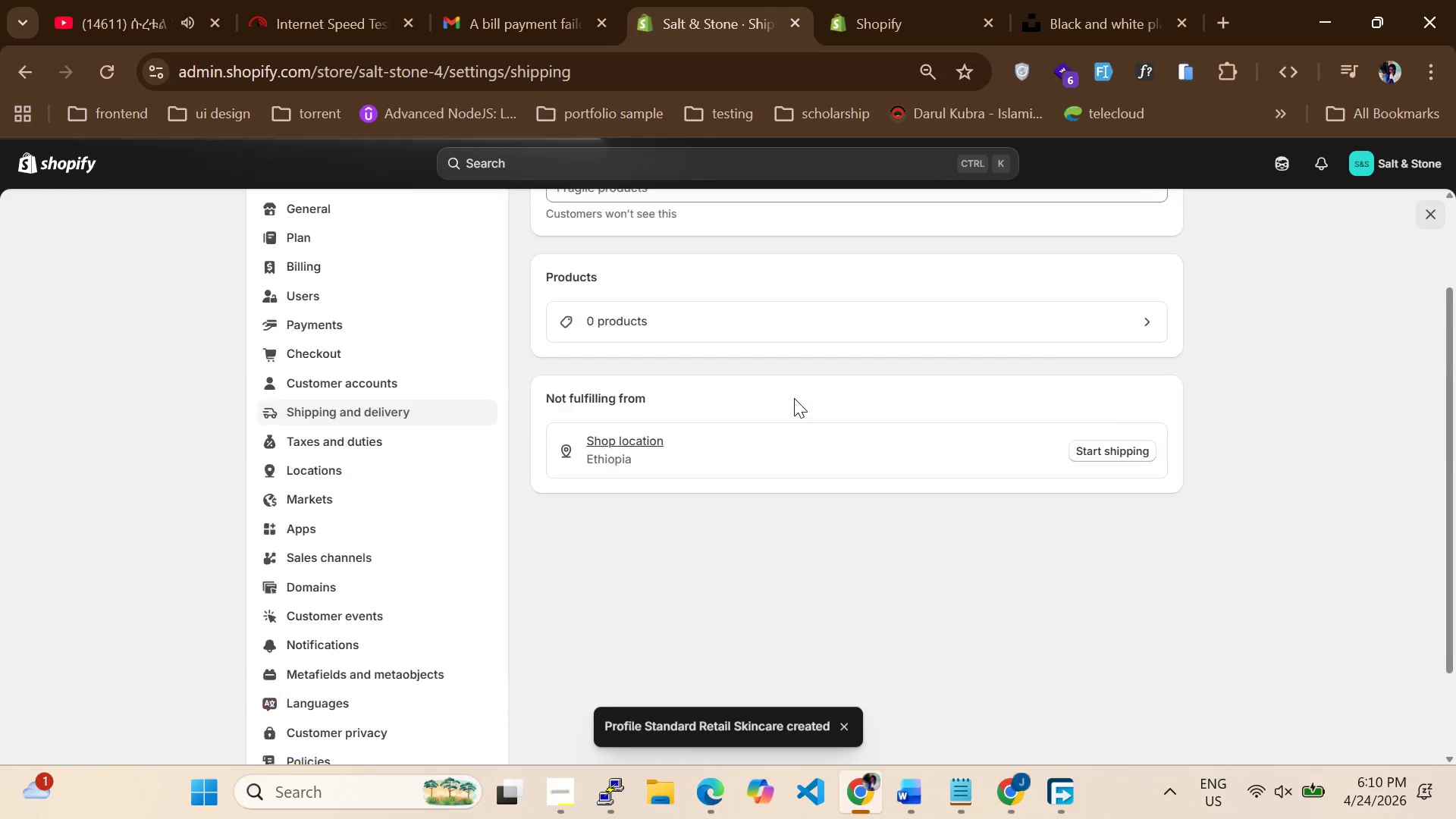 
scroll: coordinate [770, 407], scroll_direction: up, amount: 1.0
 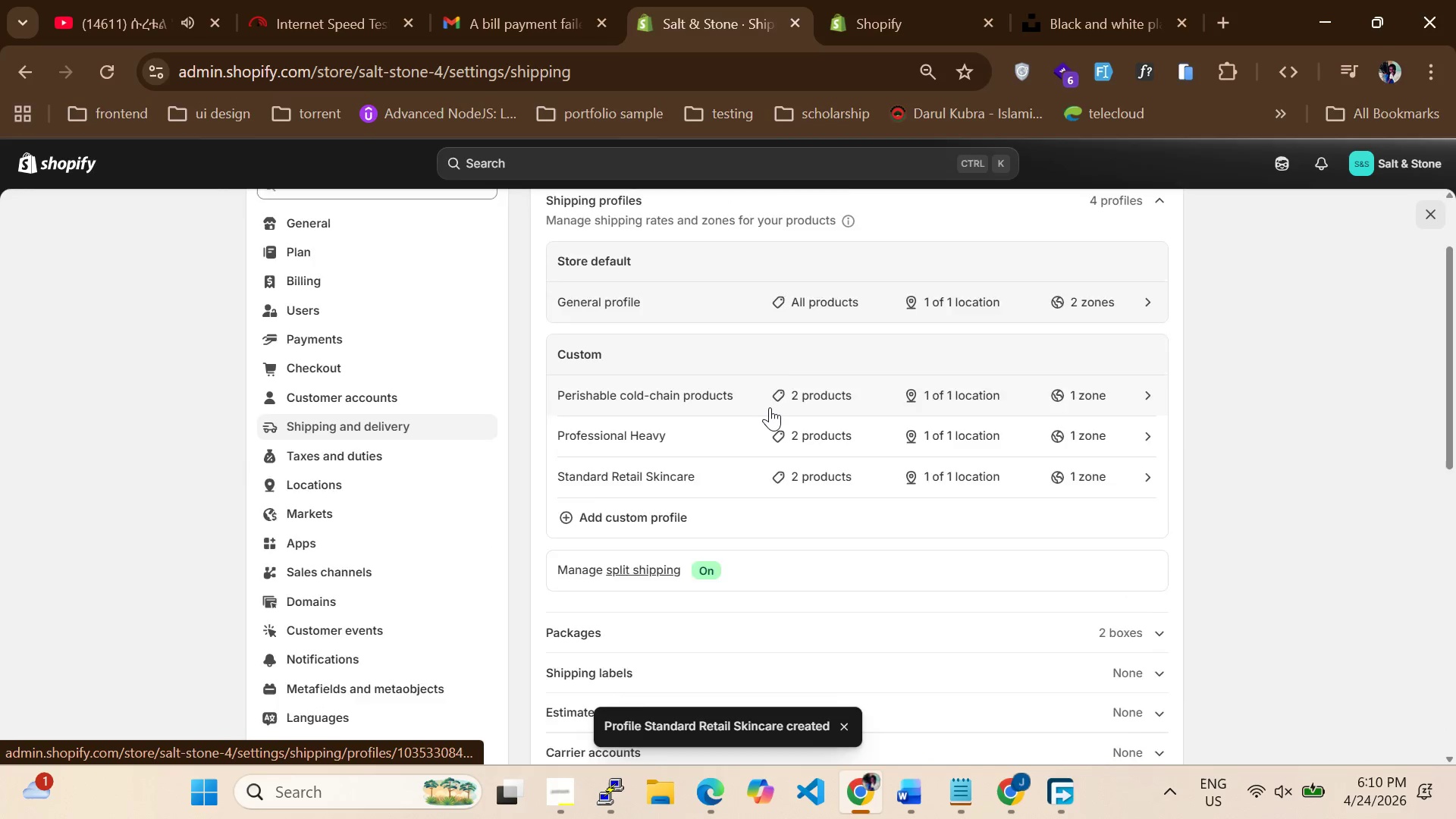 
scroll: coordinate [770, 407], scroll_direction: down, amount: 1.0
 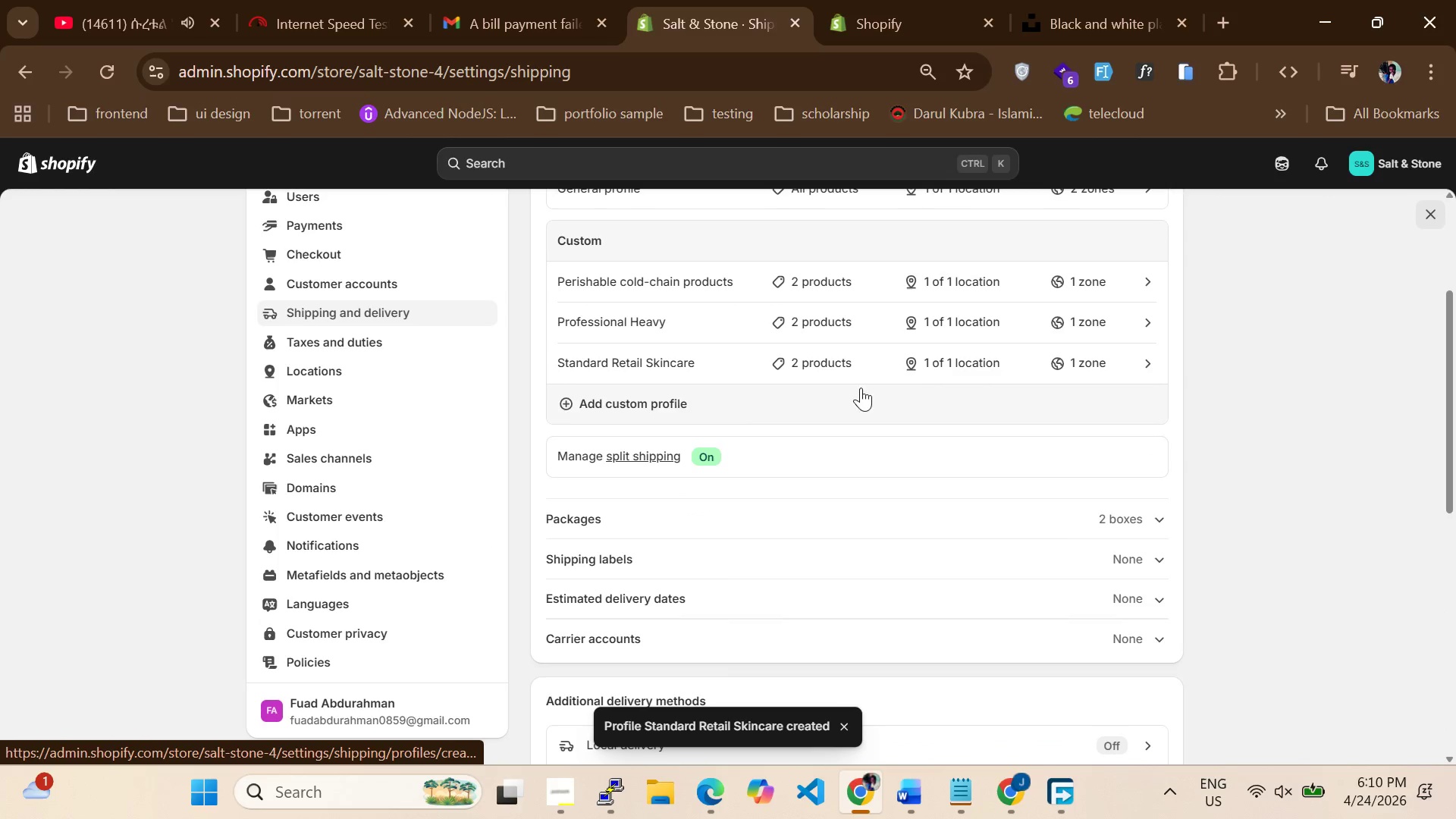 
left_click([1119, 367])
 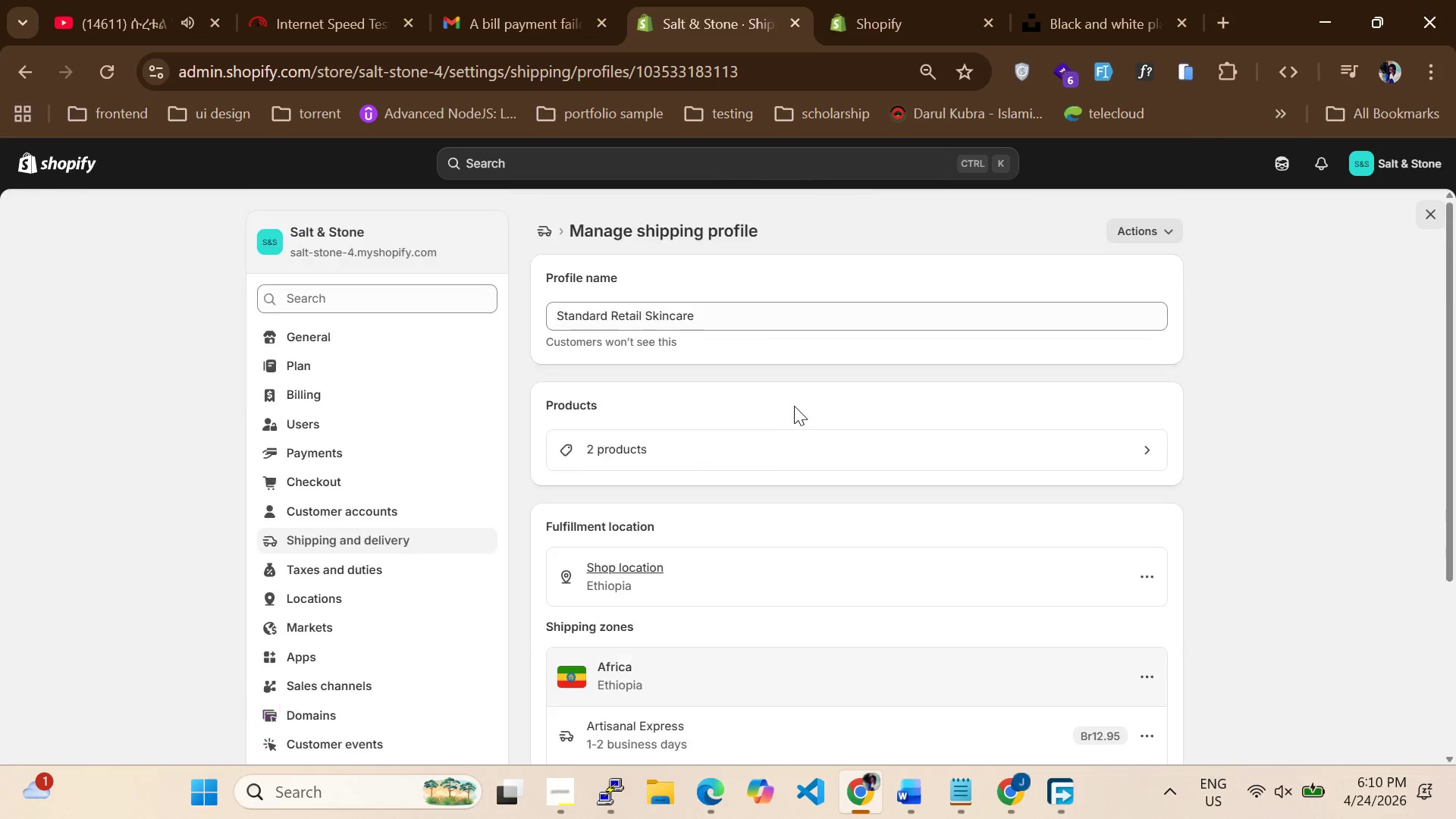 
scroll: coordinate [786, 416], scroll_direction: down, amount: 4.0
 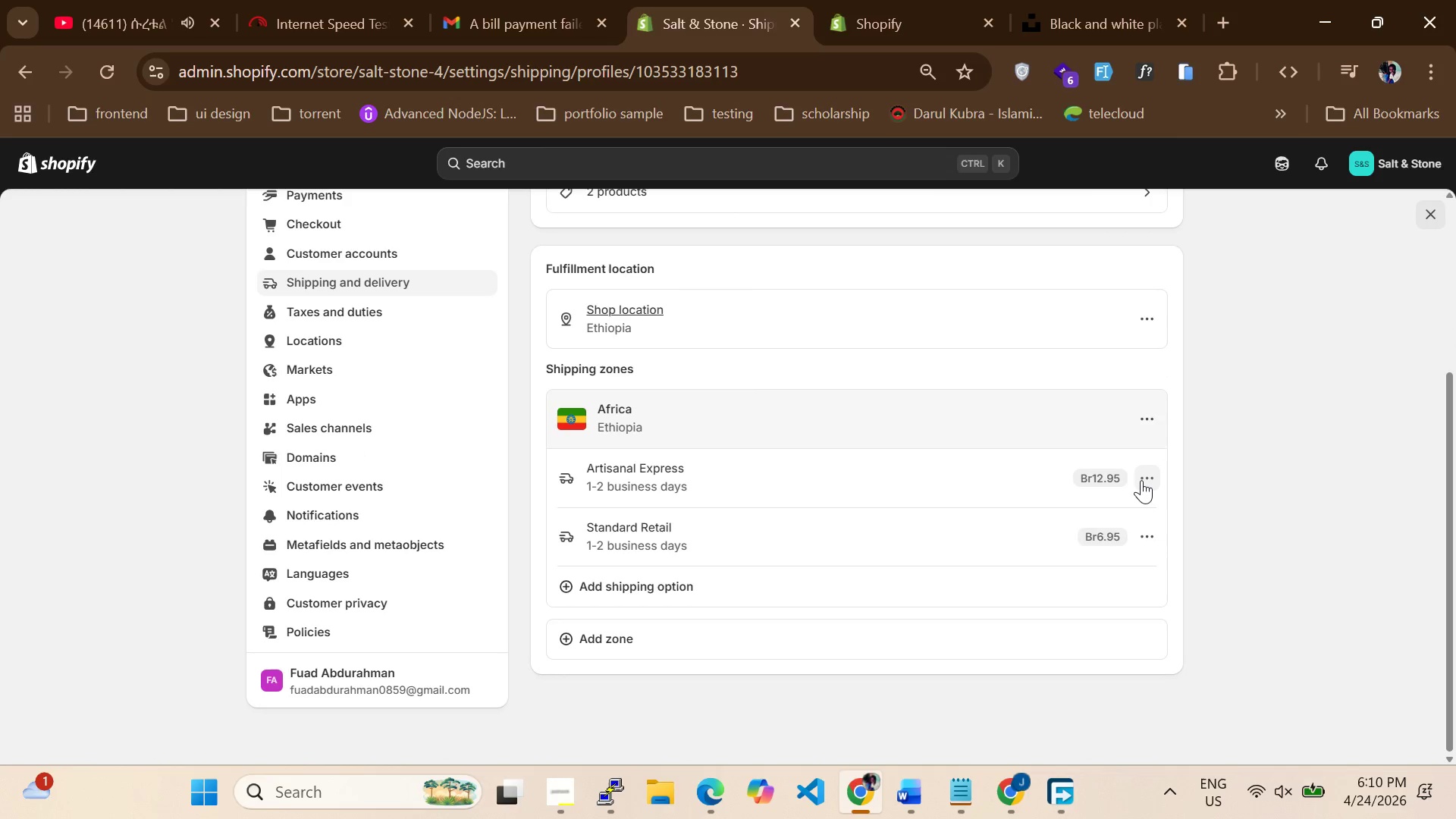 
left_click([1148, 481])
 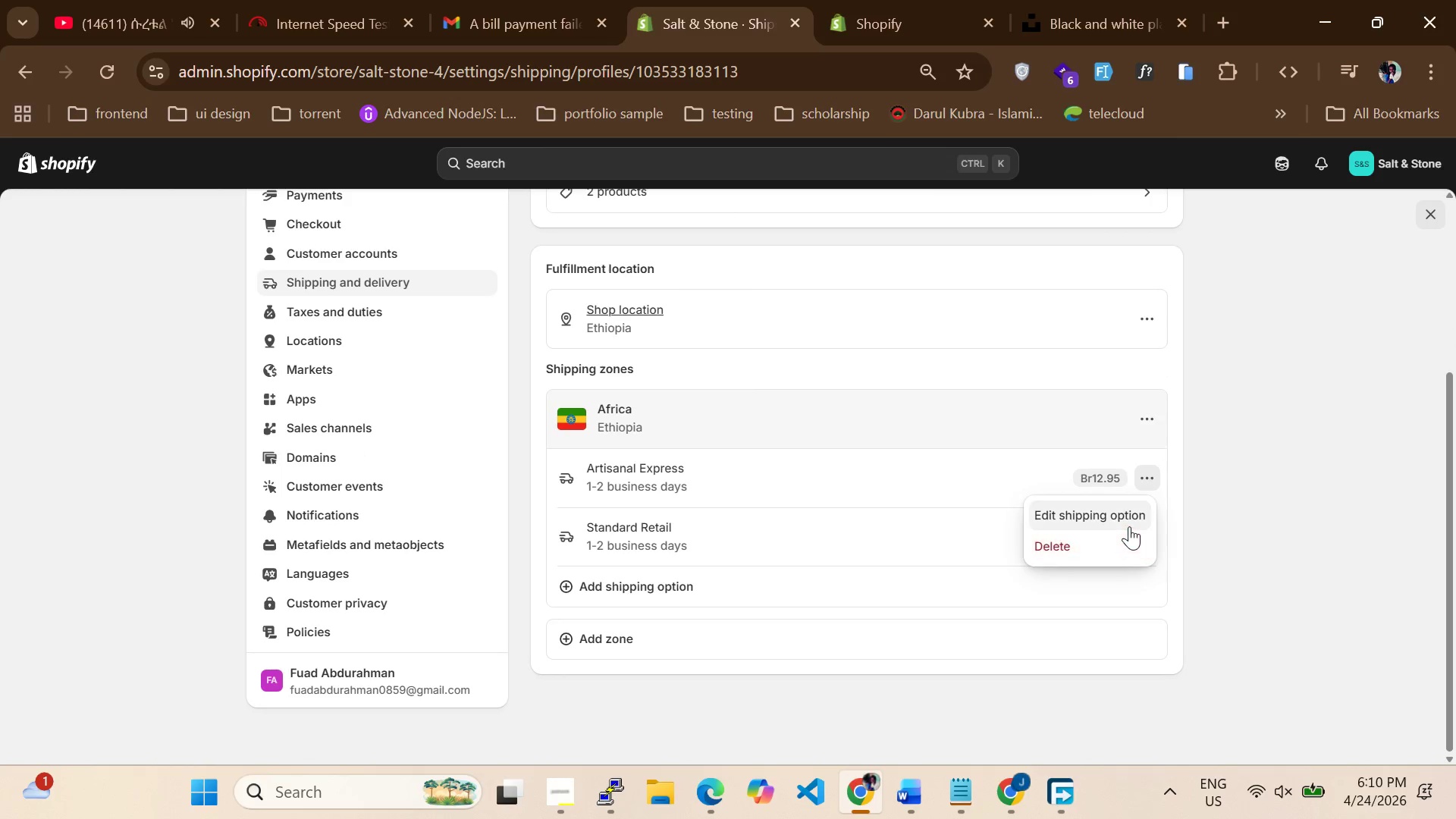 
left_click([1128, 523])
 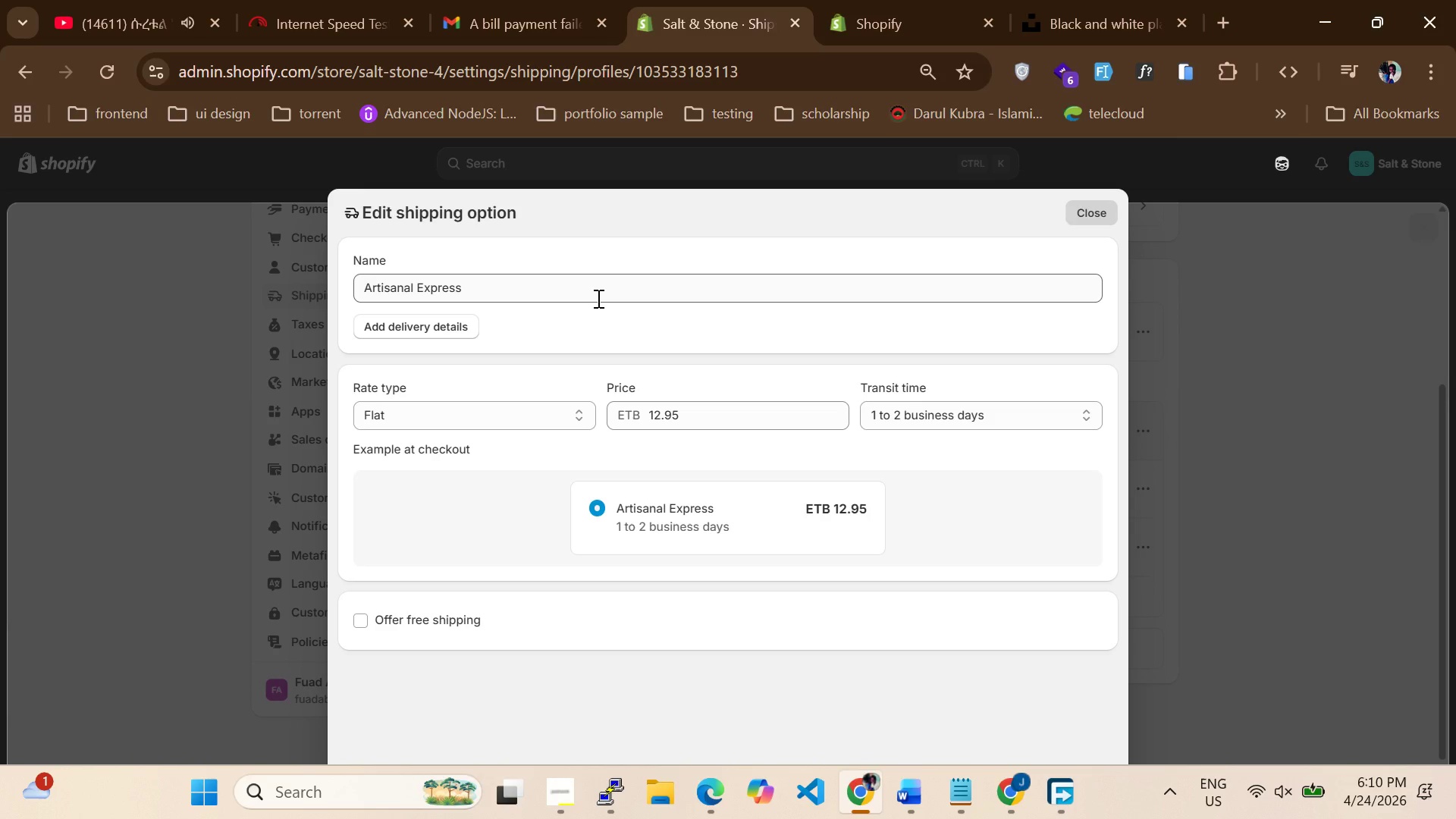 
left_click_drag(start_coordinate=[496, 281], to_coordinate=[305, 271])
 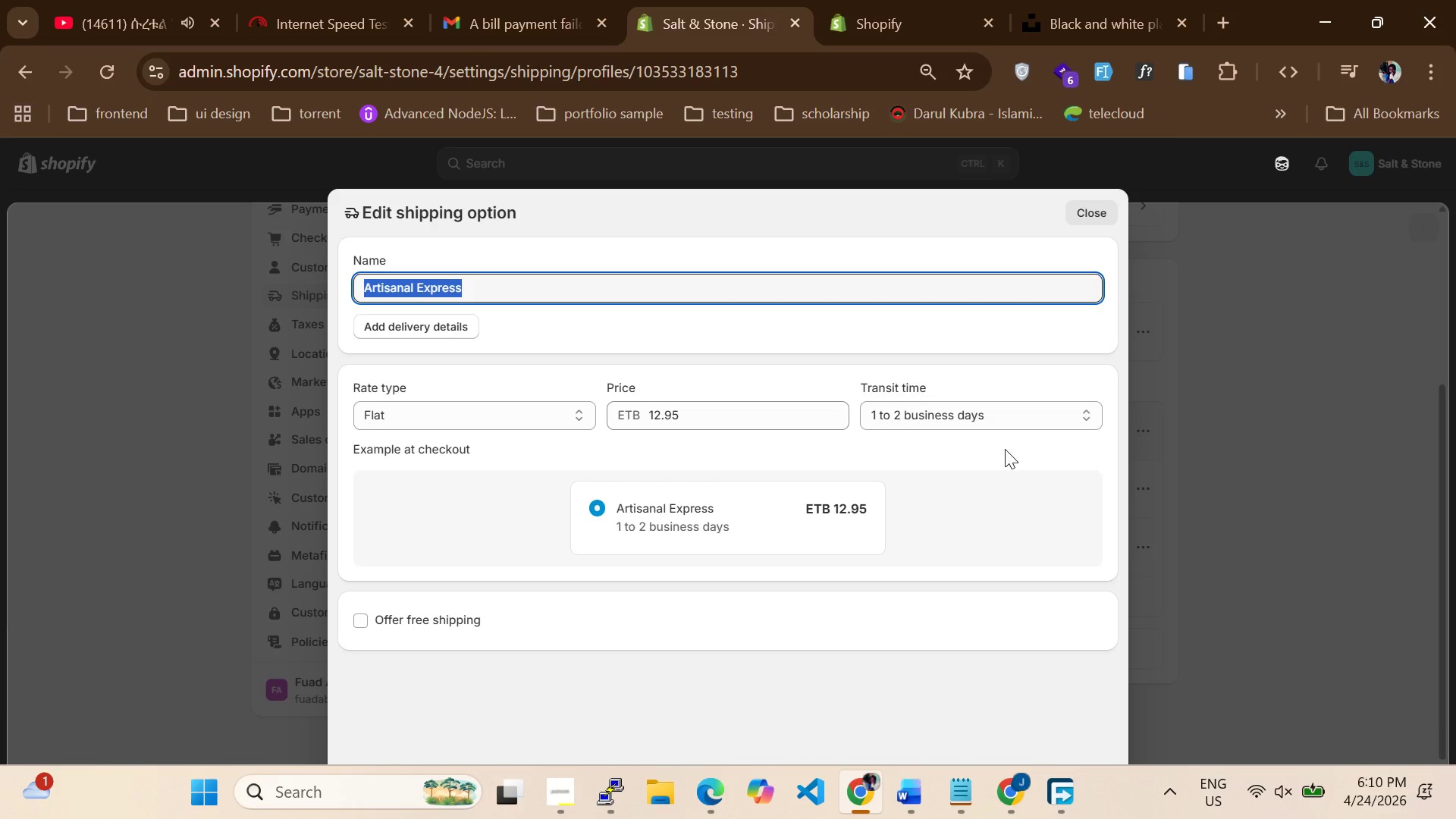 
left_click([1084, 212])
 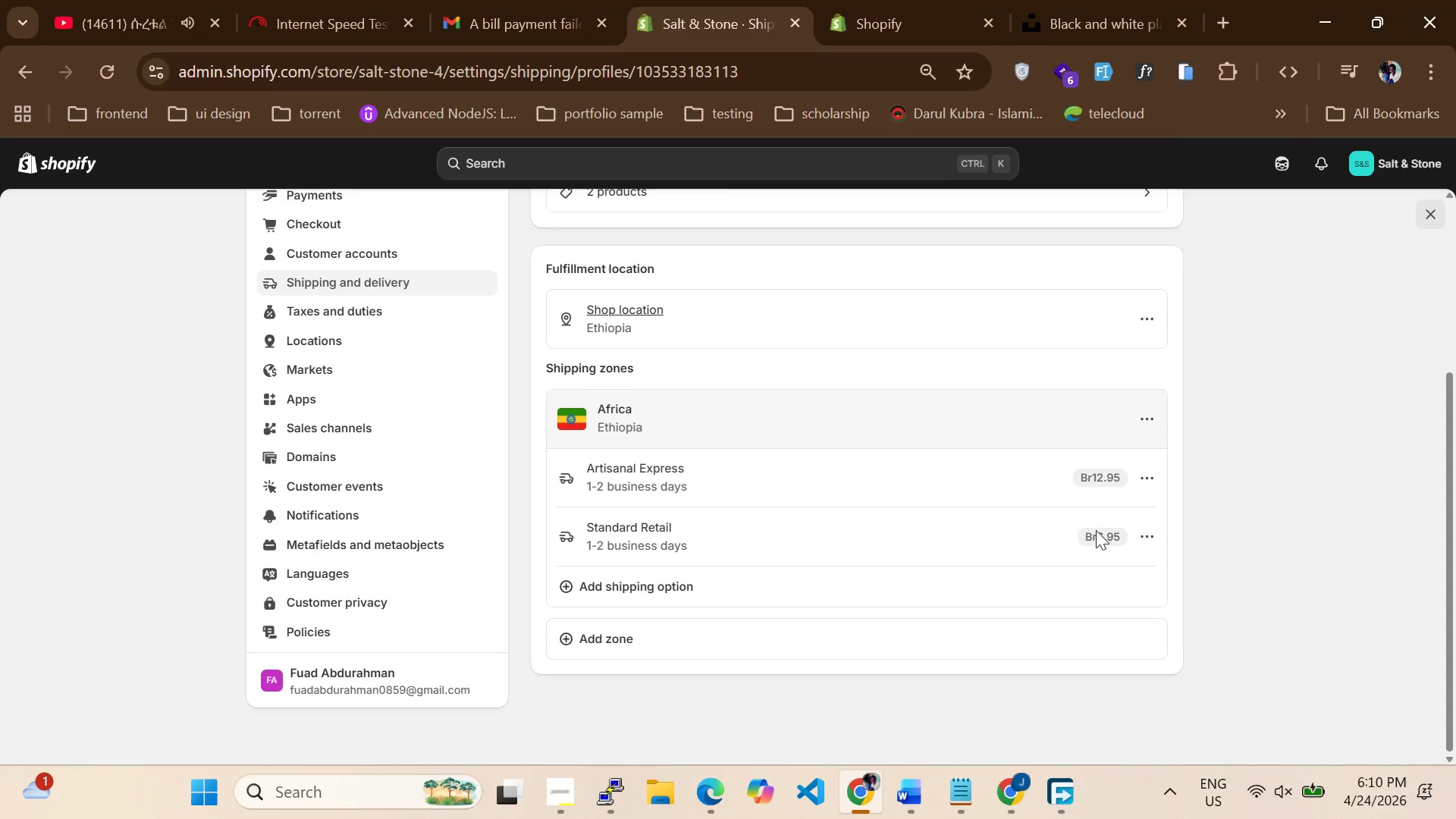 
left_click([1139, 538])
 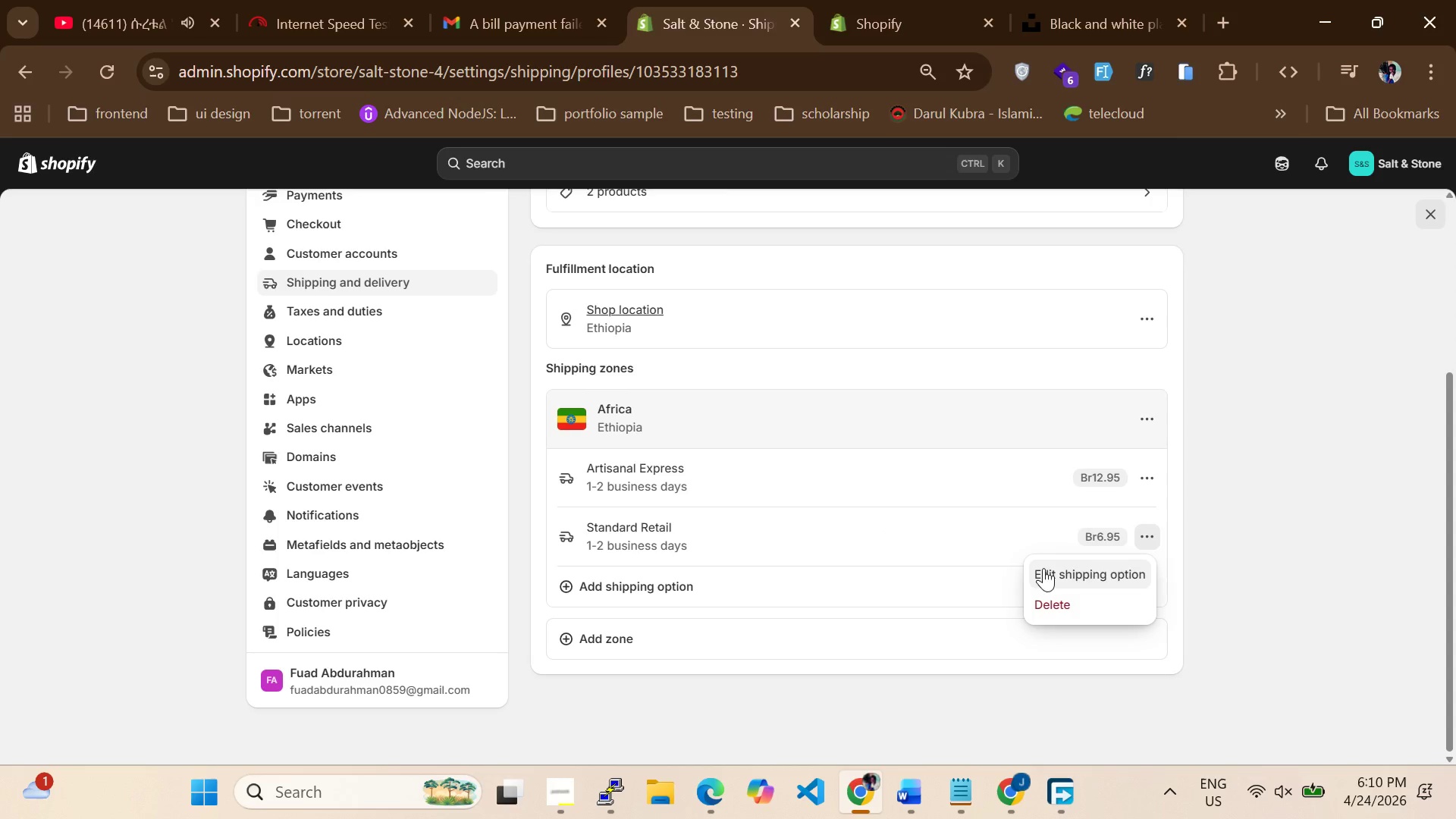 
left_click([1043, 568])
 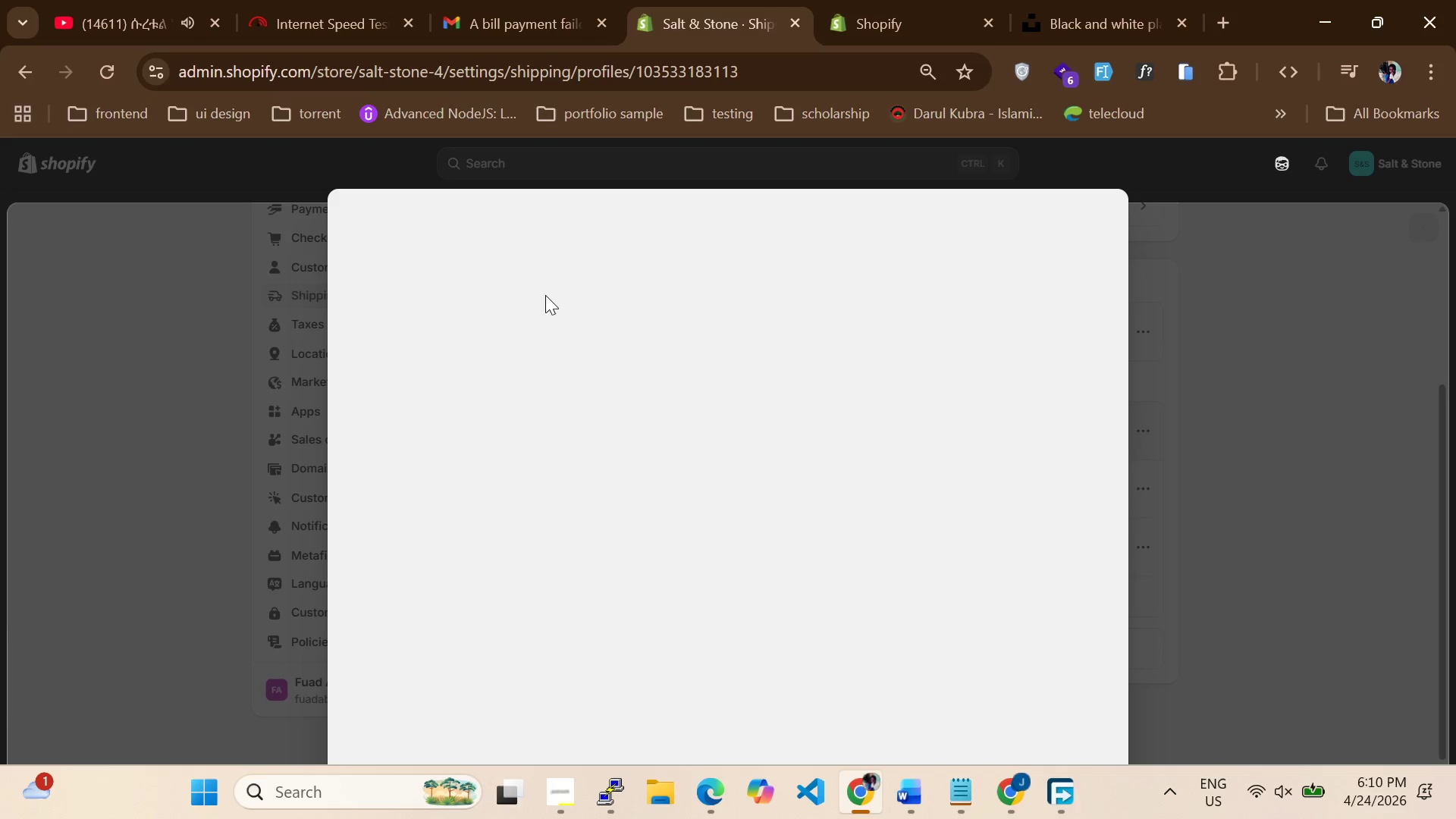 
left_click_drag(start_coordinate=[542, 294], to_coordinate=[308, 280])
 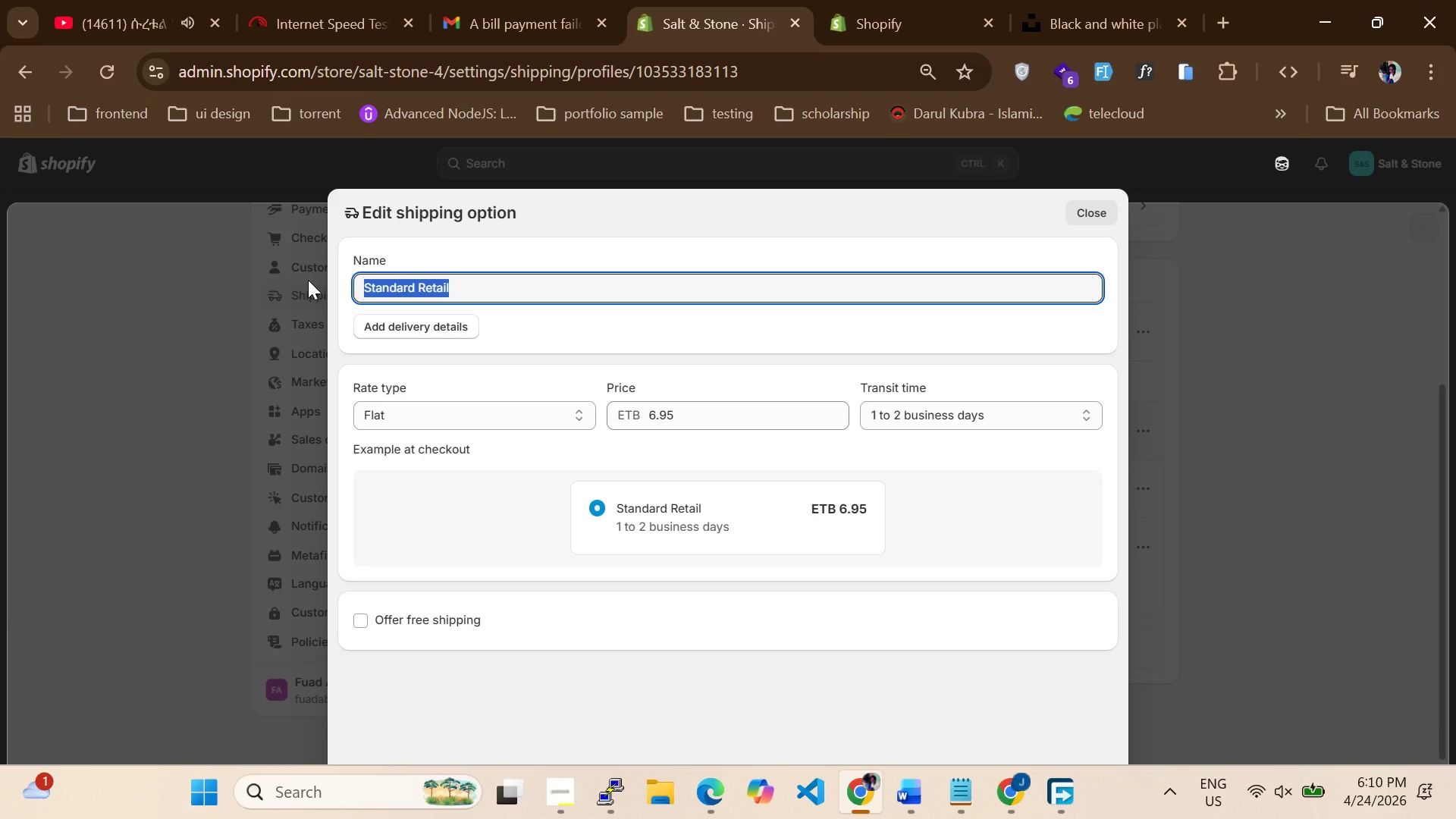 
type(Sea-breeze standard)
 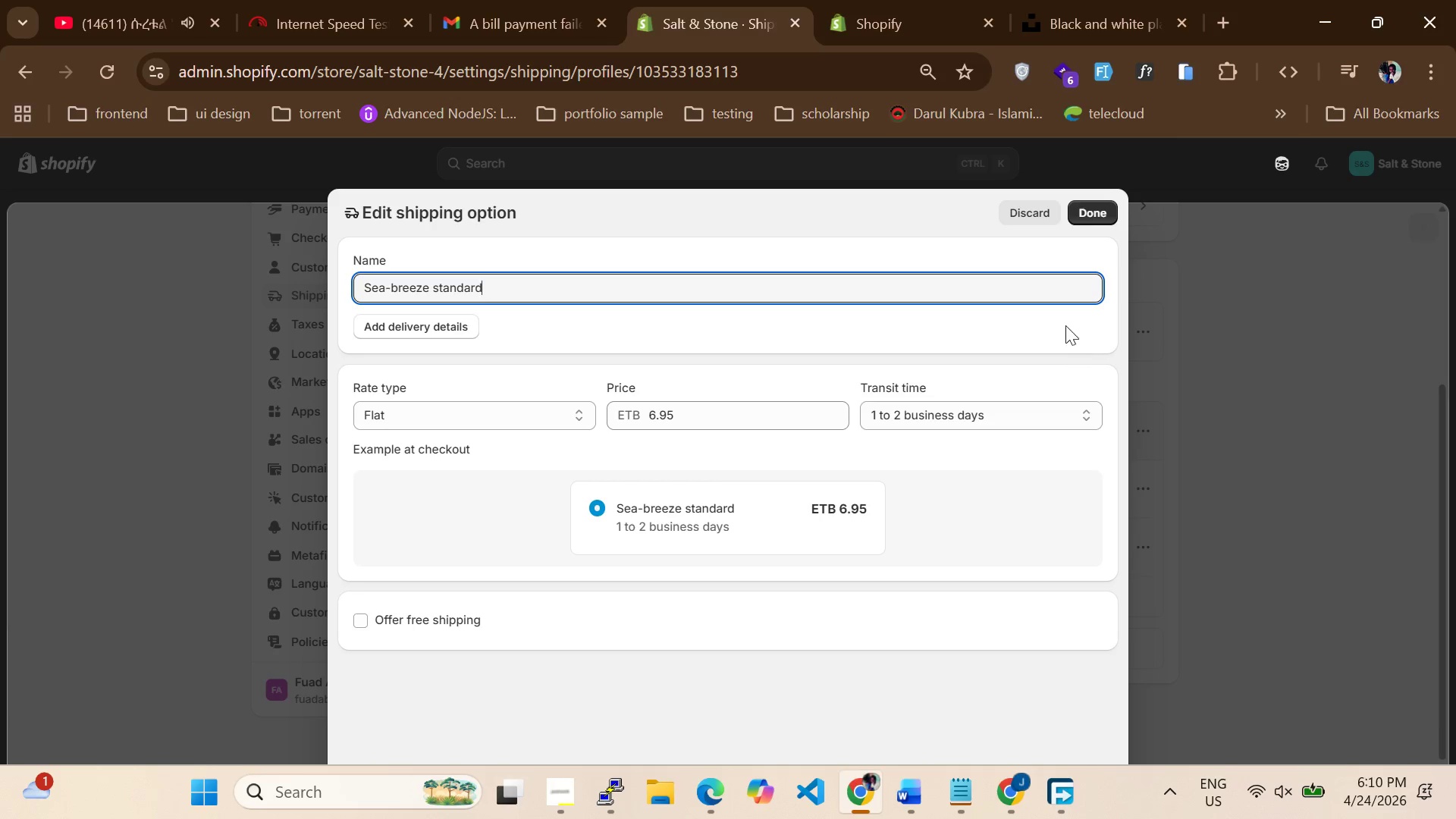 
left_click([1096, 202])
 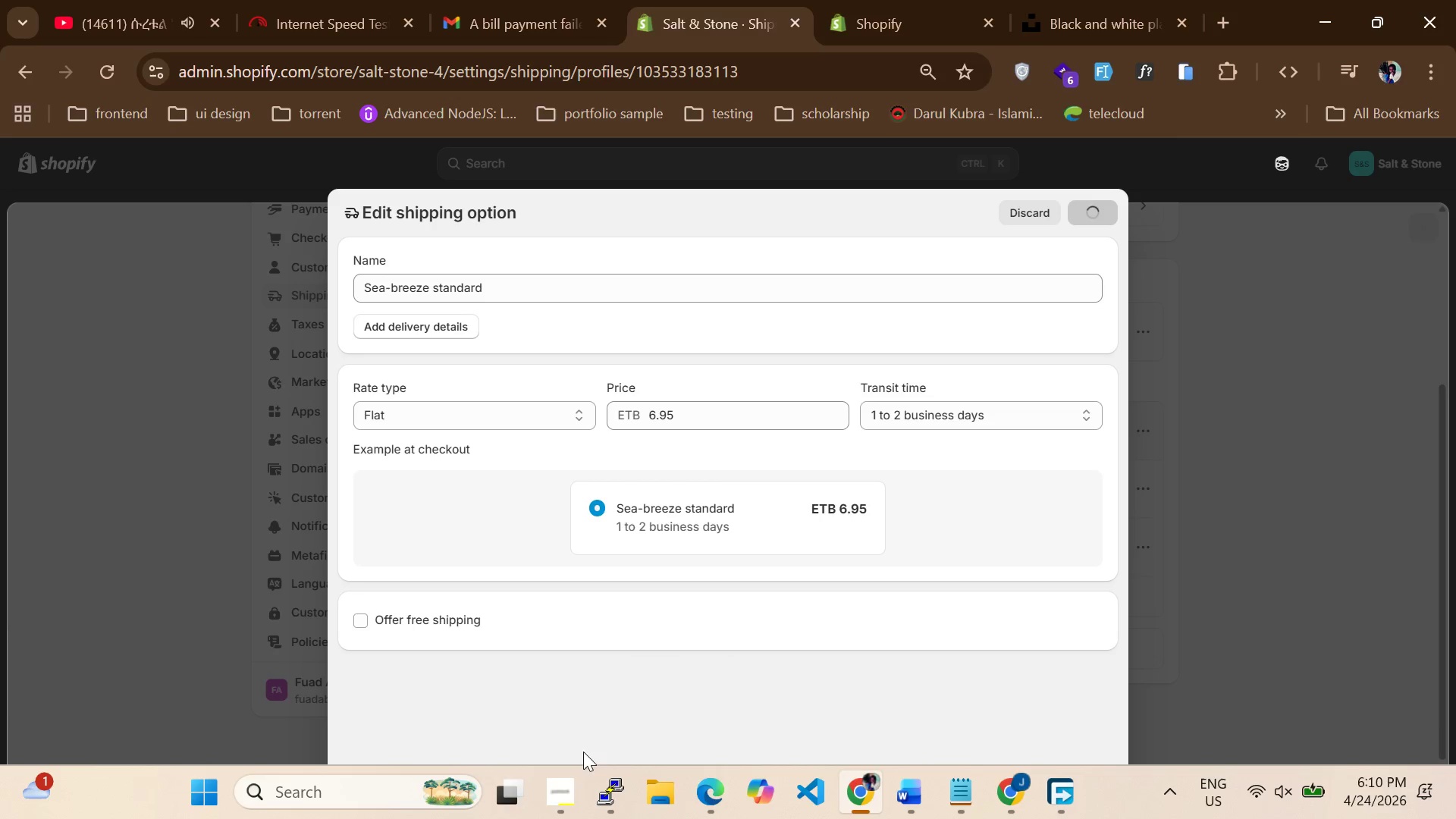 
left_click([546, 800])
 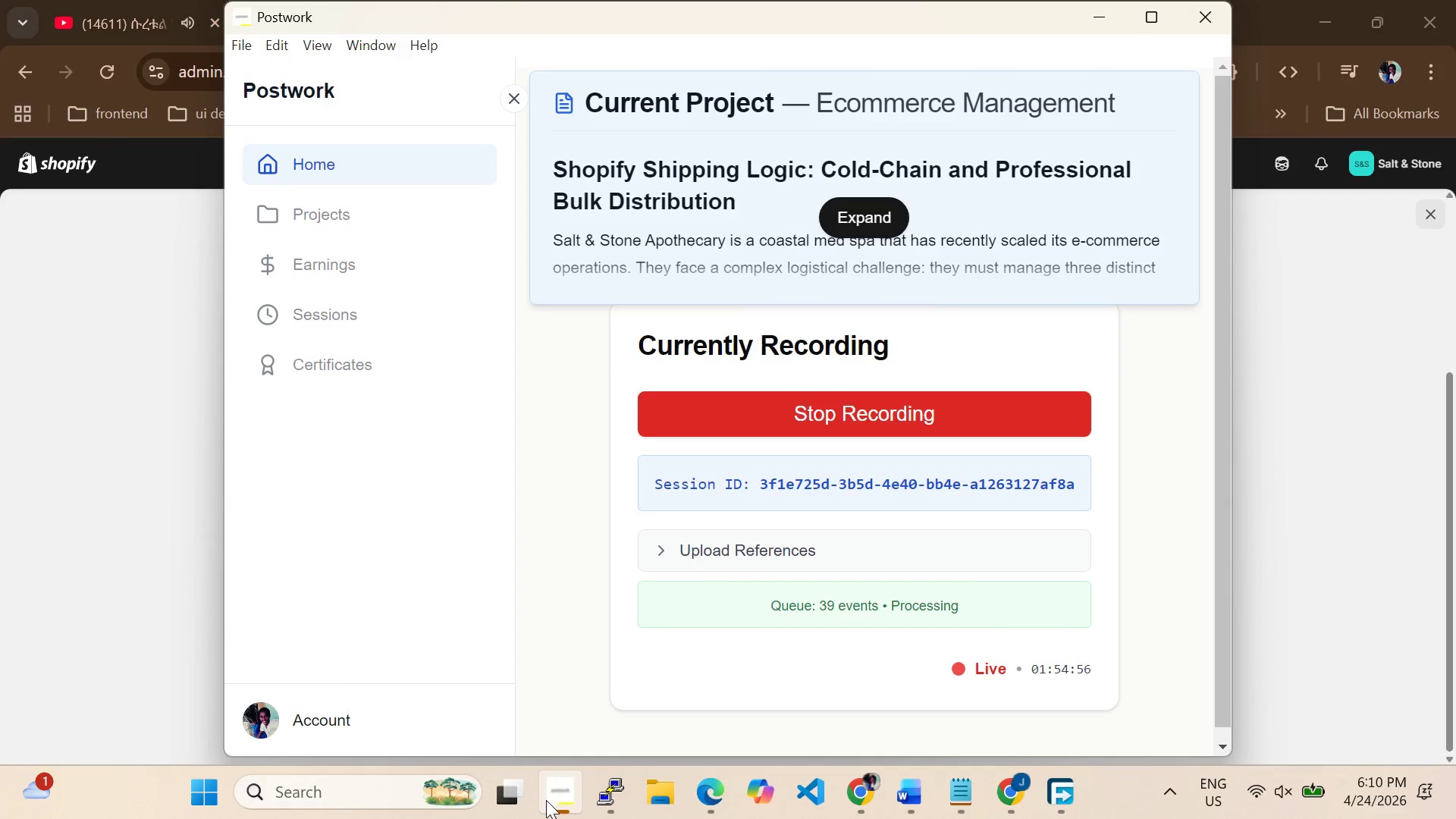 
left_click([546, 800])
 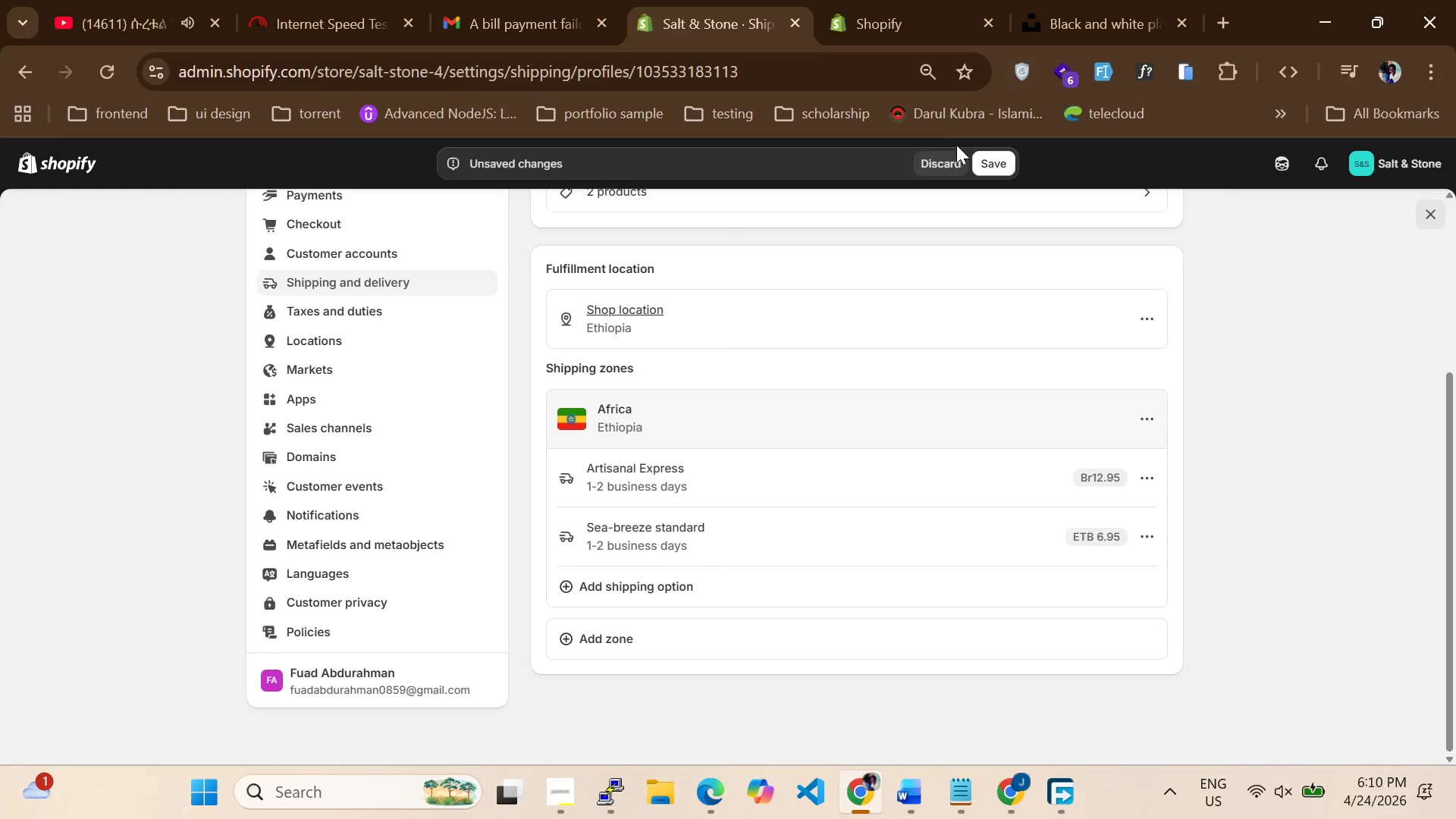 
left_click([988, 169])
 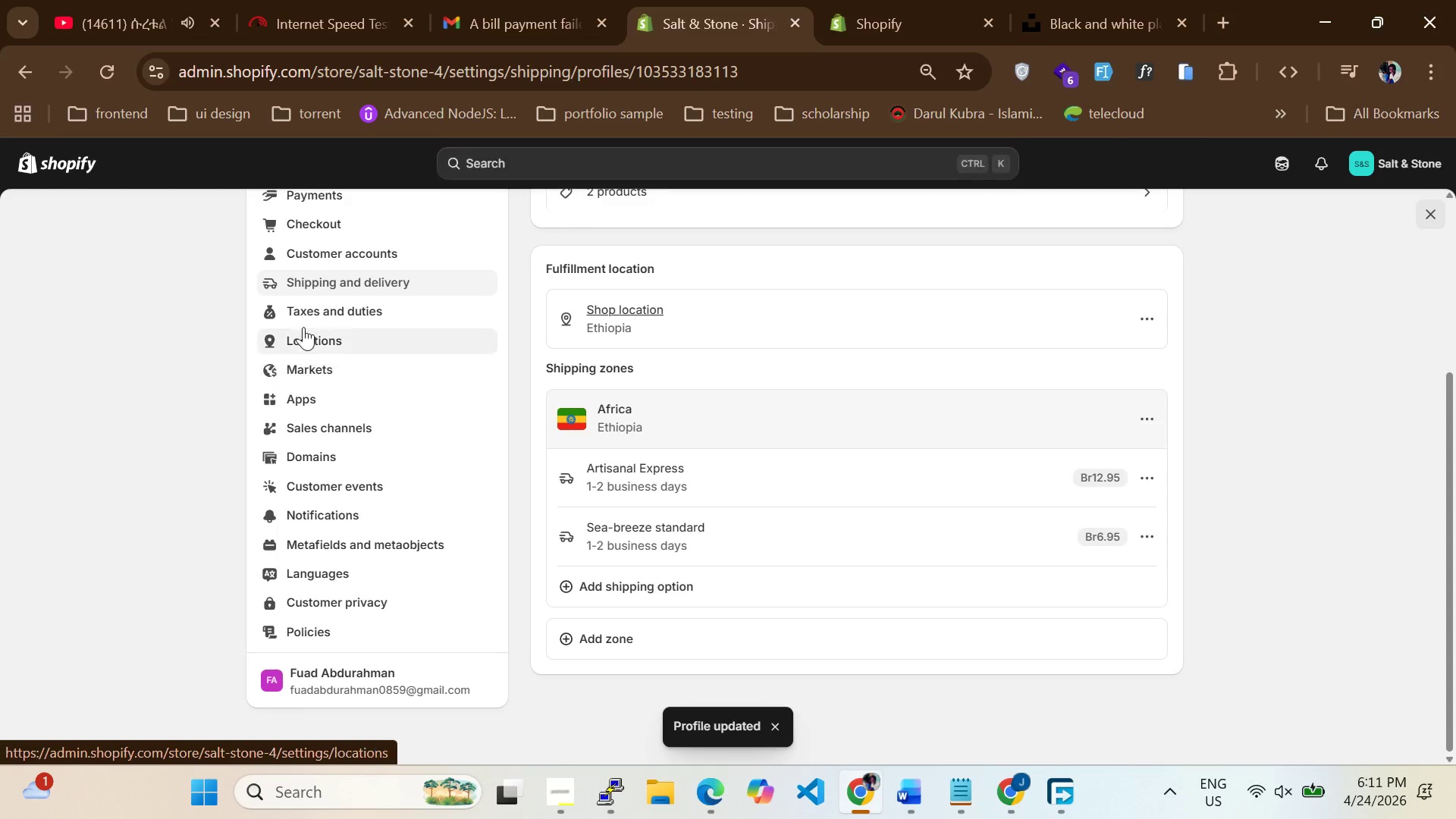 
left_click([308, 292])
 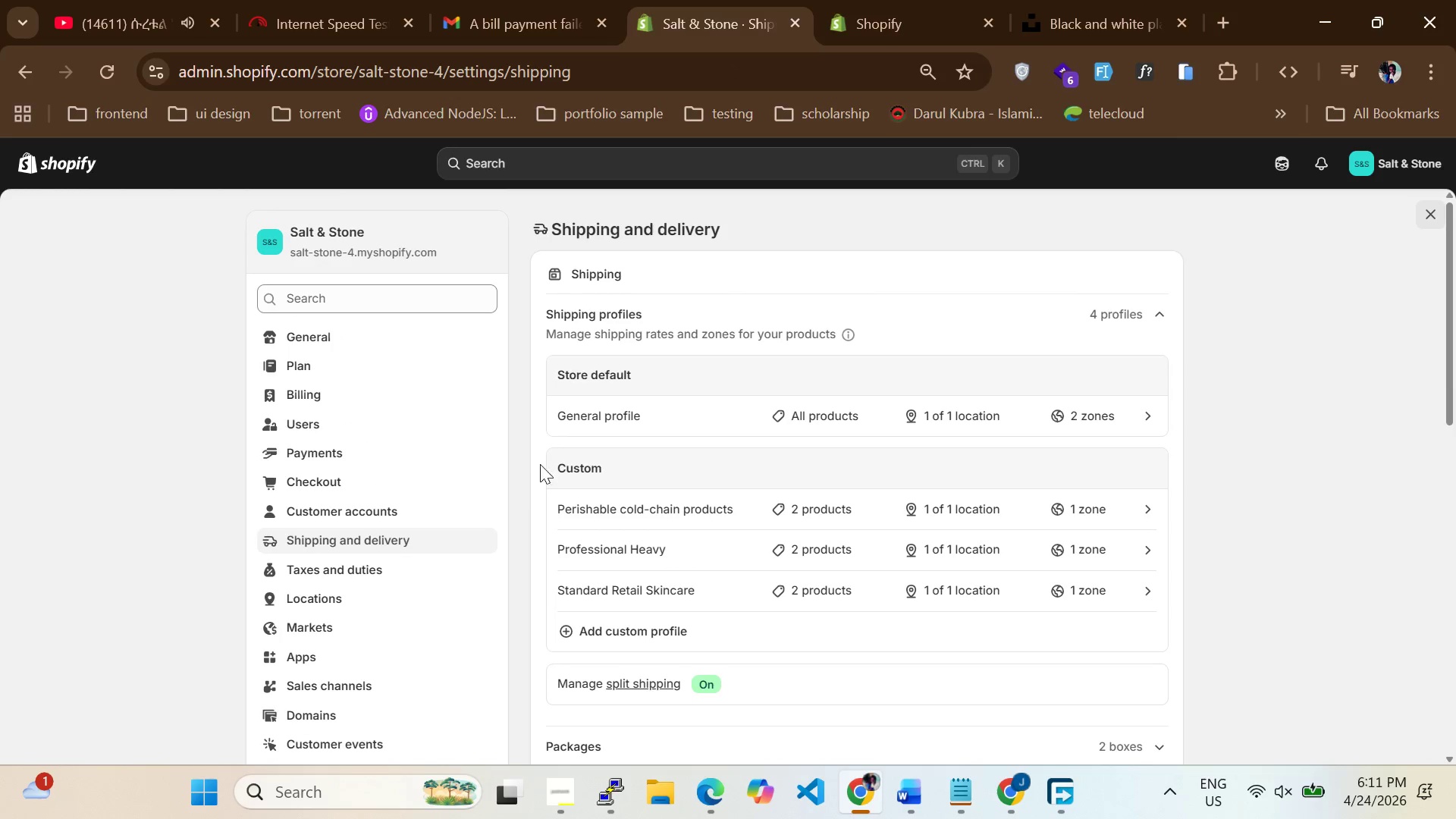 
scroll: coordinate [597, 444], scroll_direction: none, amount: 0.0
 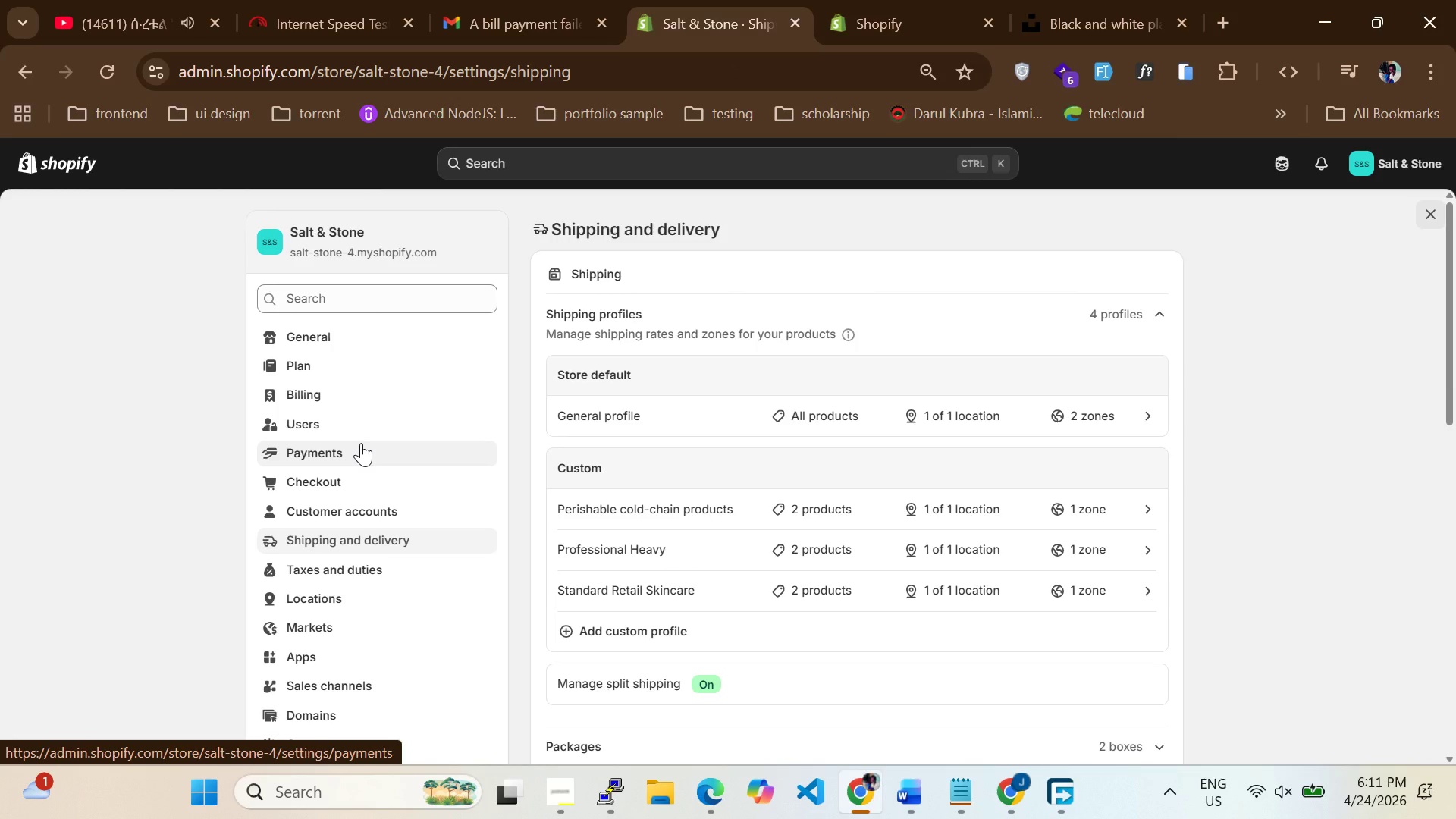 
wait(10.12)
 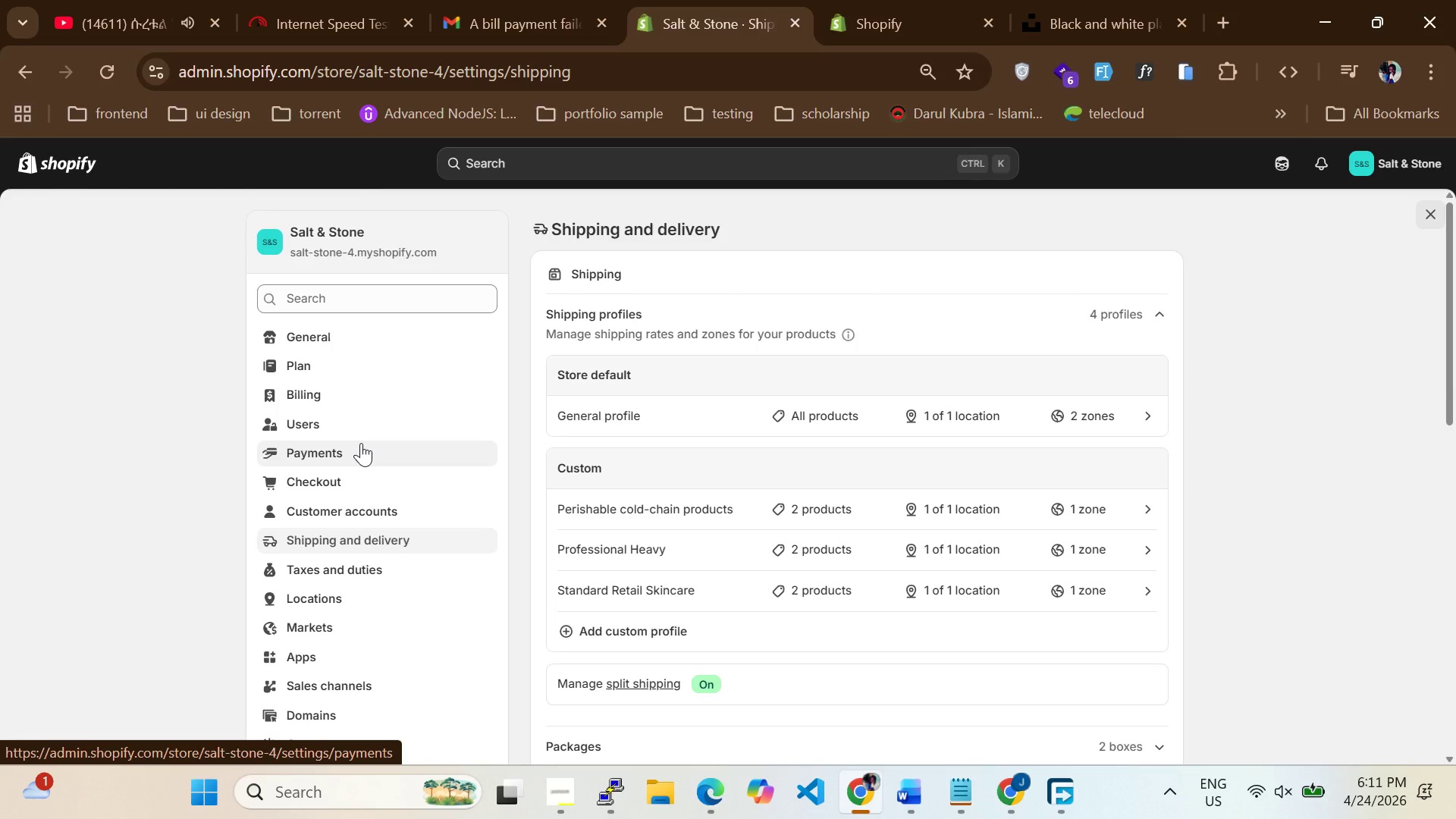 
scroll: coordinate [335, 472], scroll_direction: up, amount: 6.0
 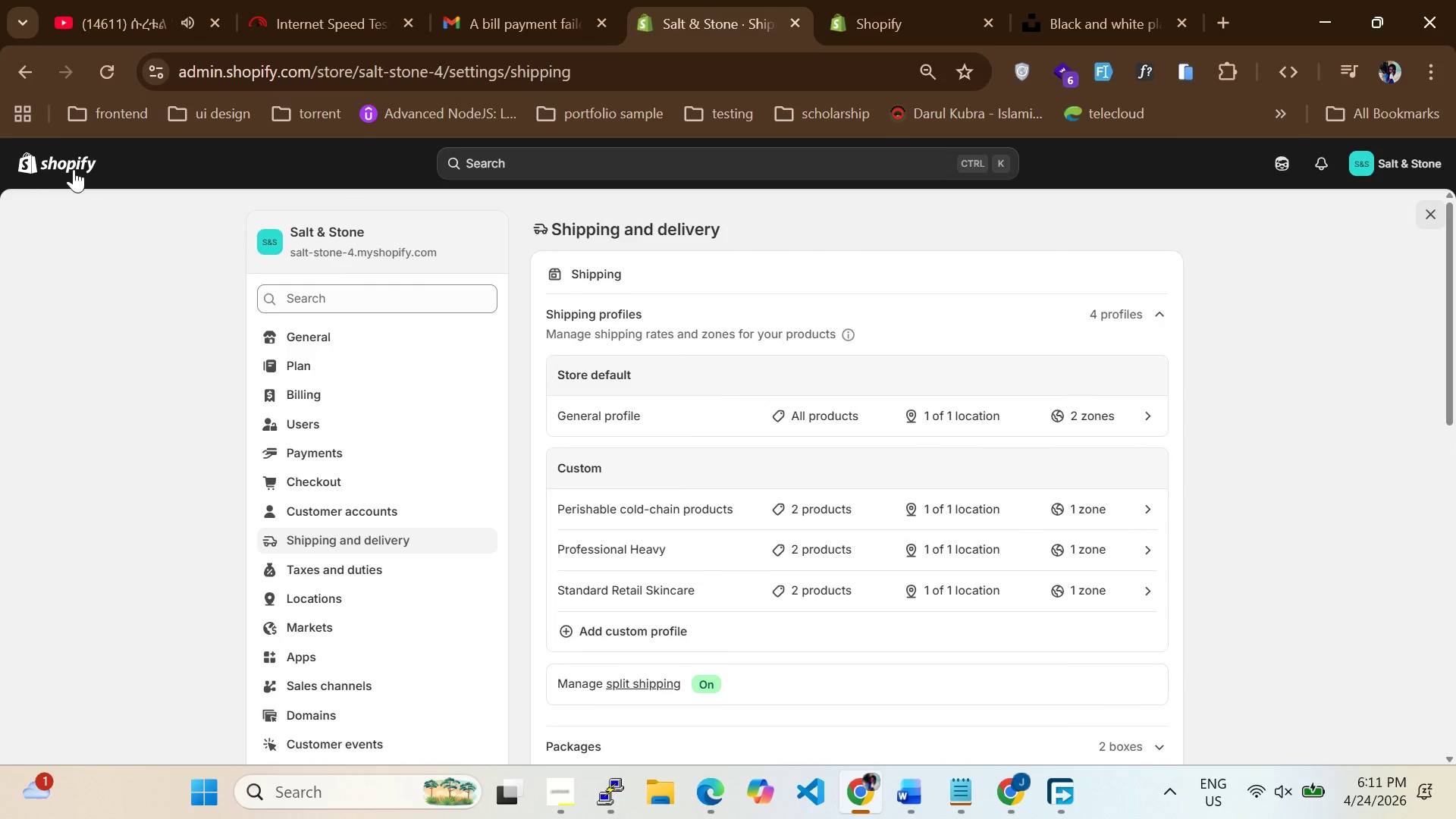 
left_click([73, 163])
 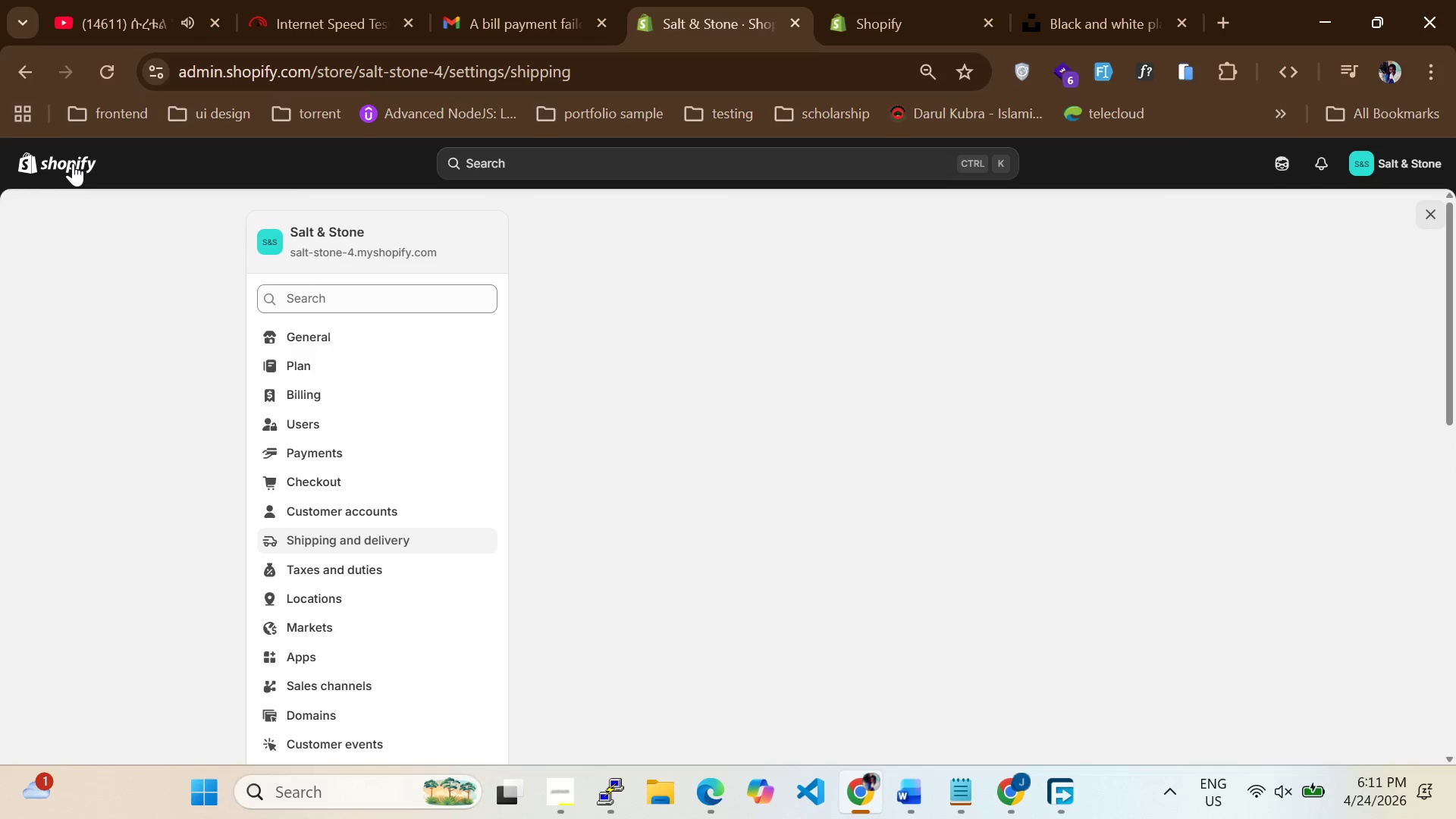 
left_click([73, 163])
 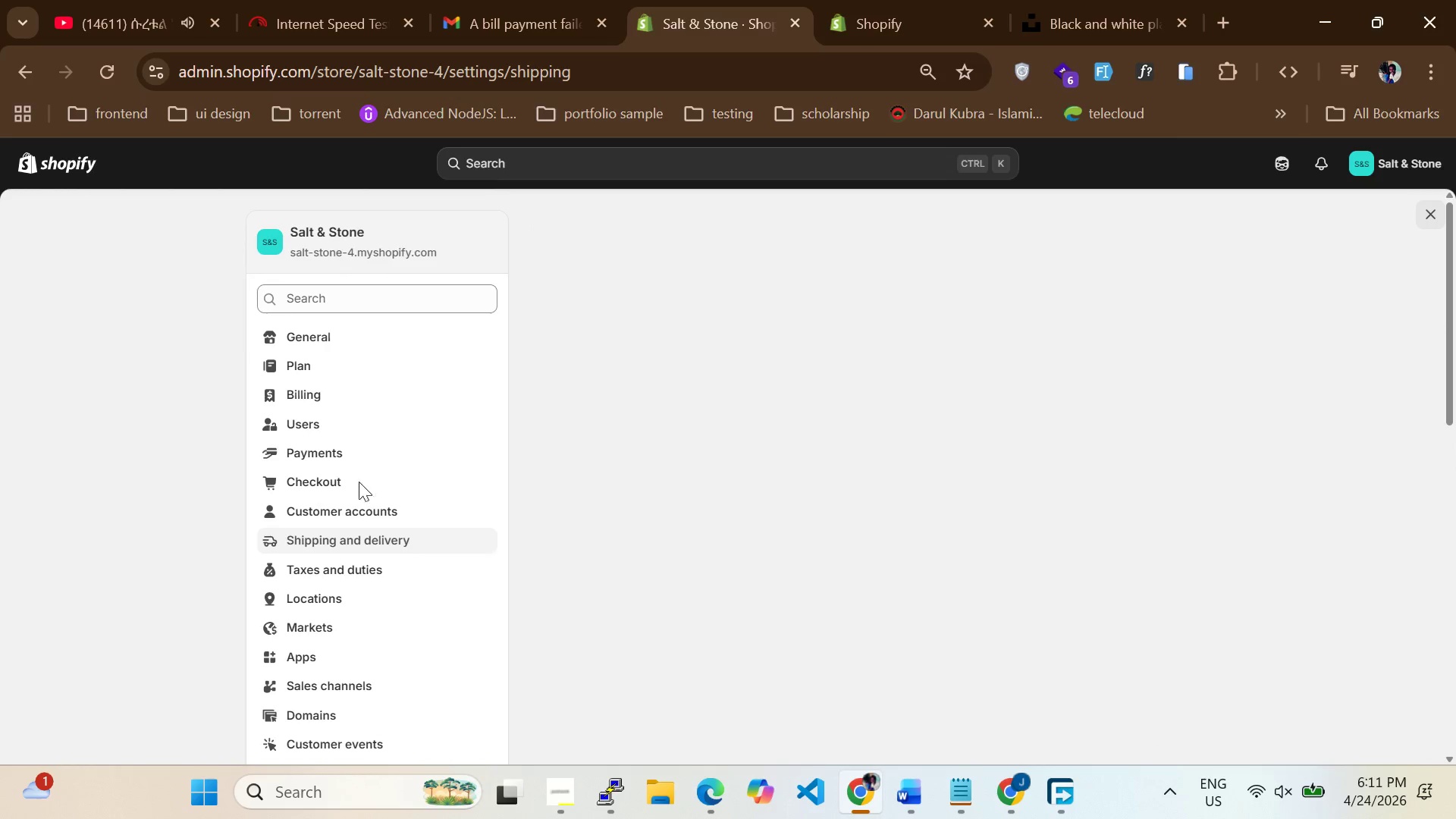 
scroll: coordinate [359, 485], scroll_direction: none, amount: 0.0
 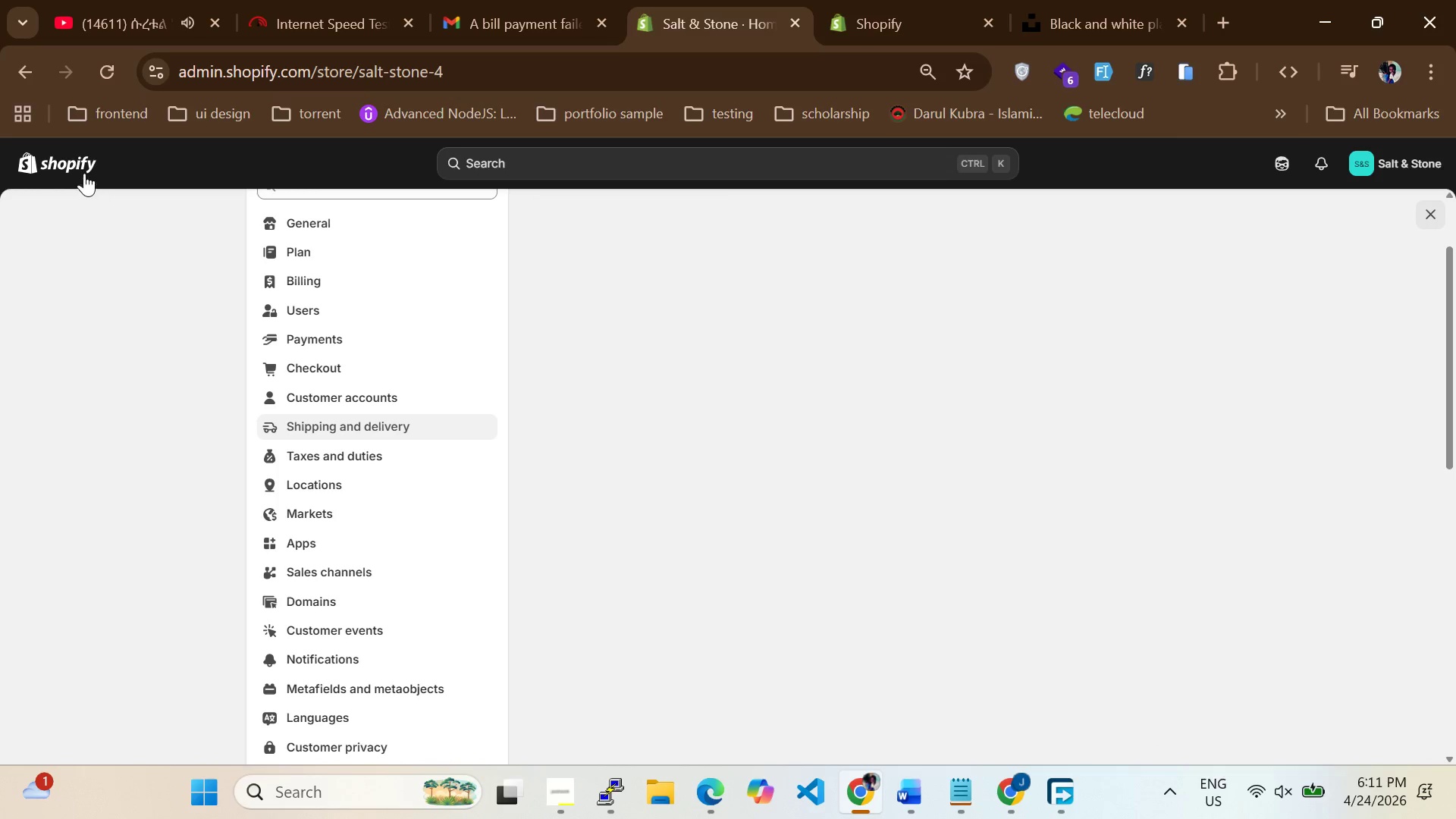 
left_click([83, 171])
 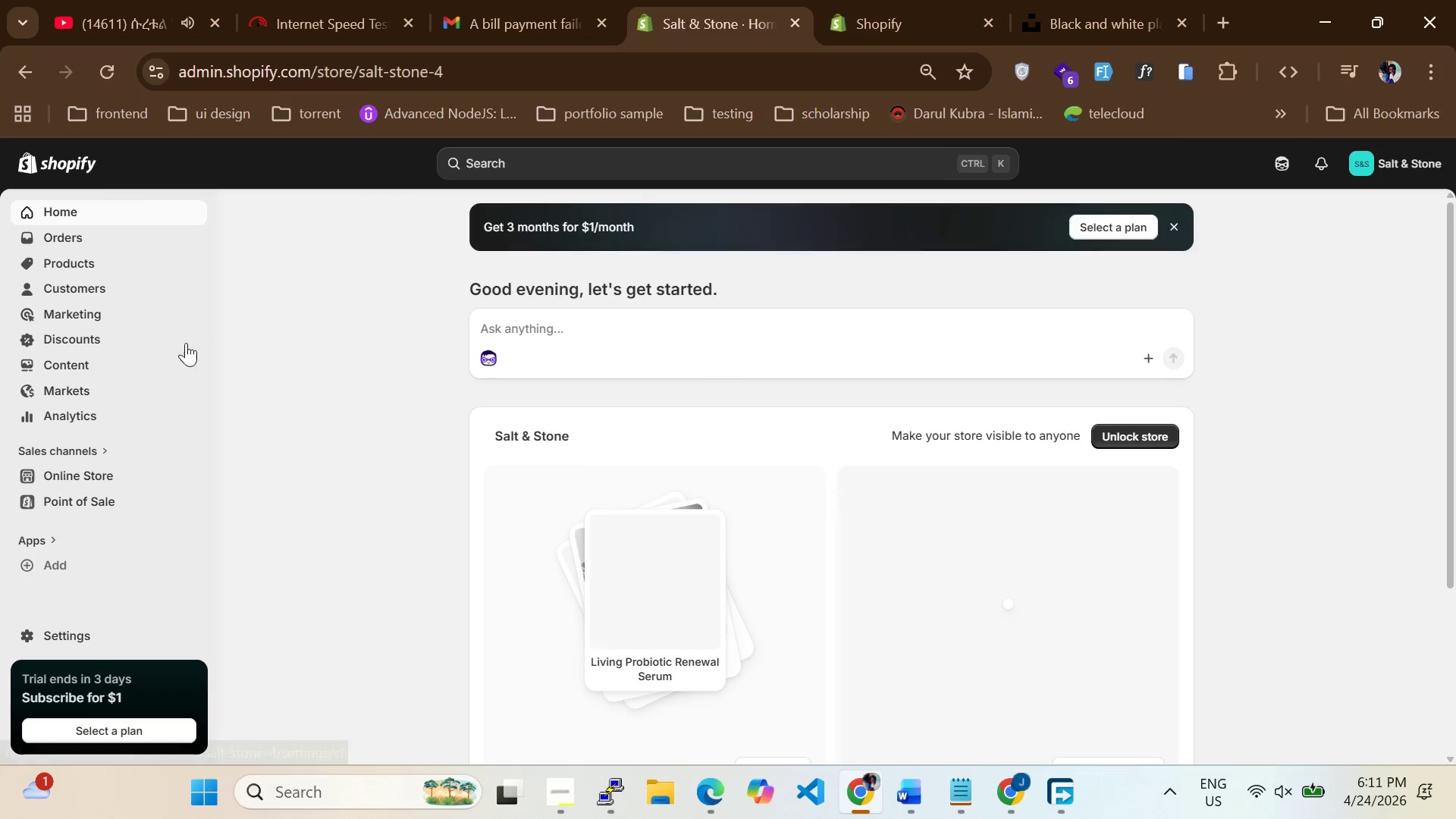 
scroll: coordinate [134, 418], scroll_direction: down, amount: 2.0
 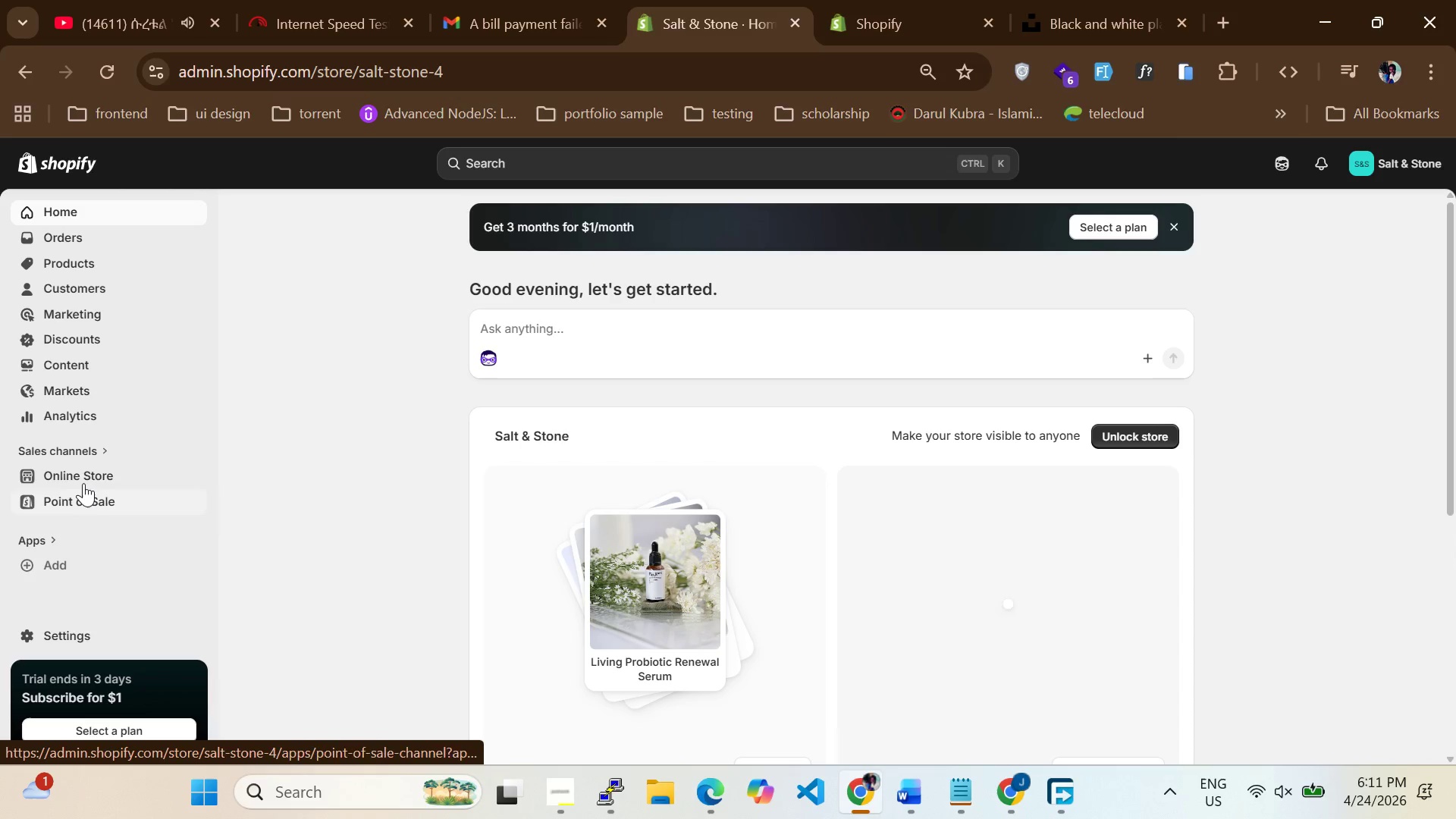 
left_click([86, 480])
 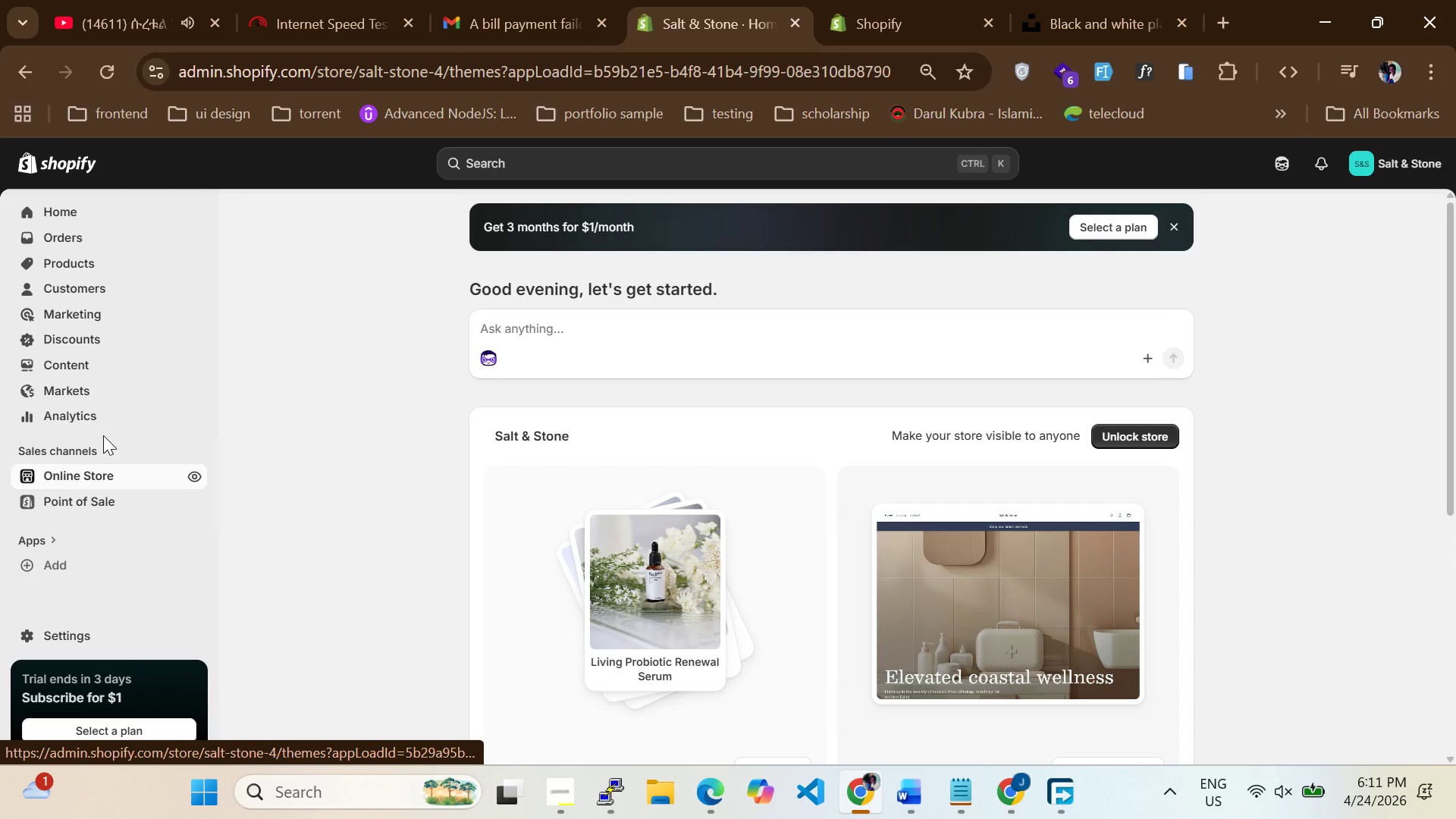 
scroll: coordinate [103, 435], scroll_direction: down, amount: 1.0
 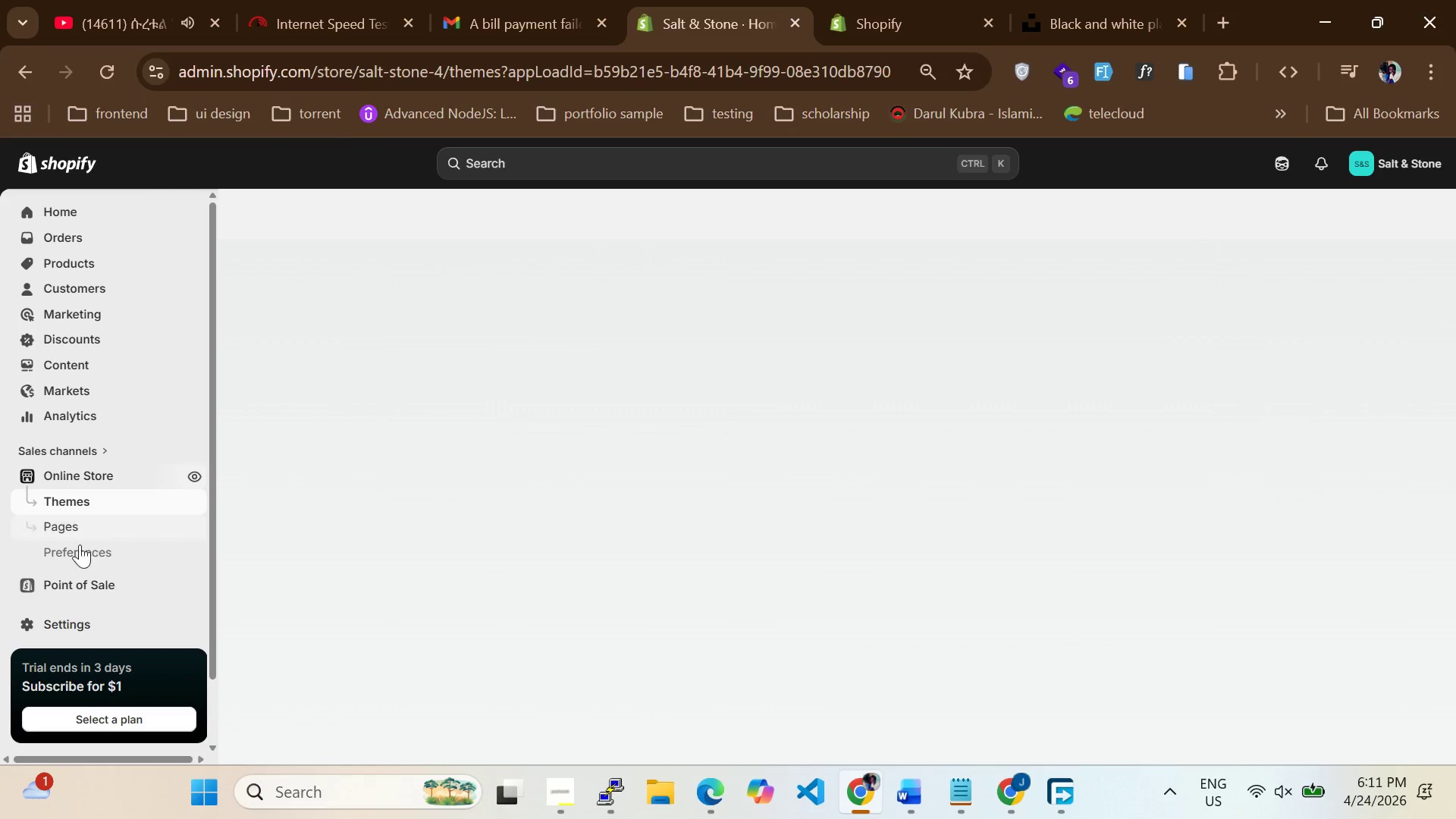 
left_click([76, 549])
 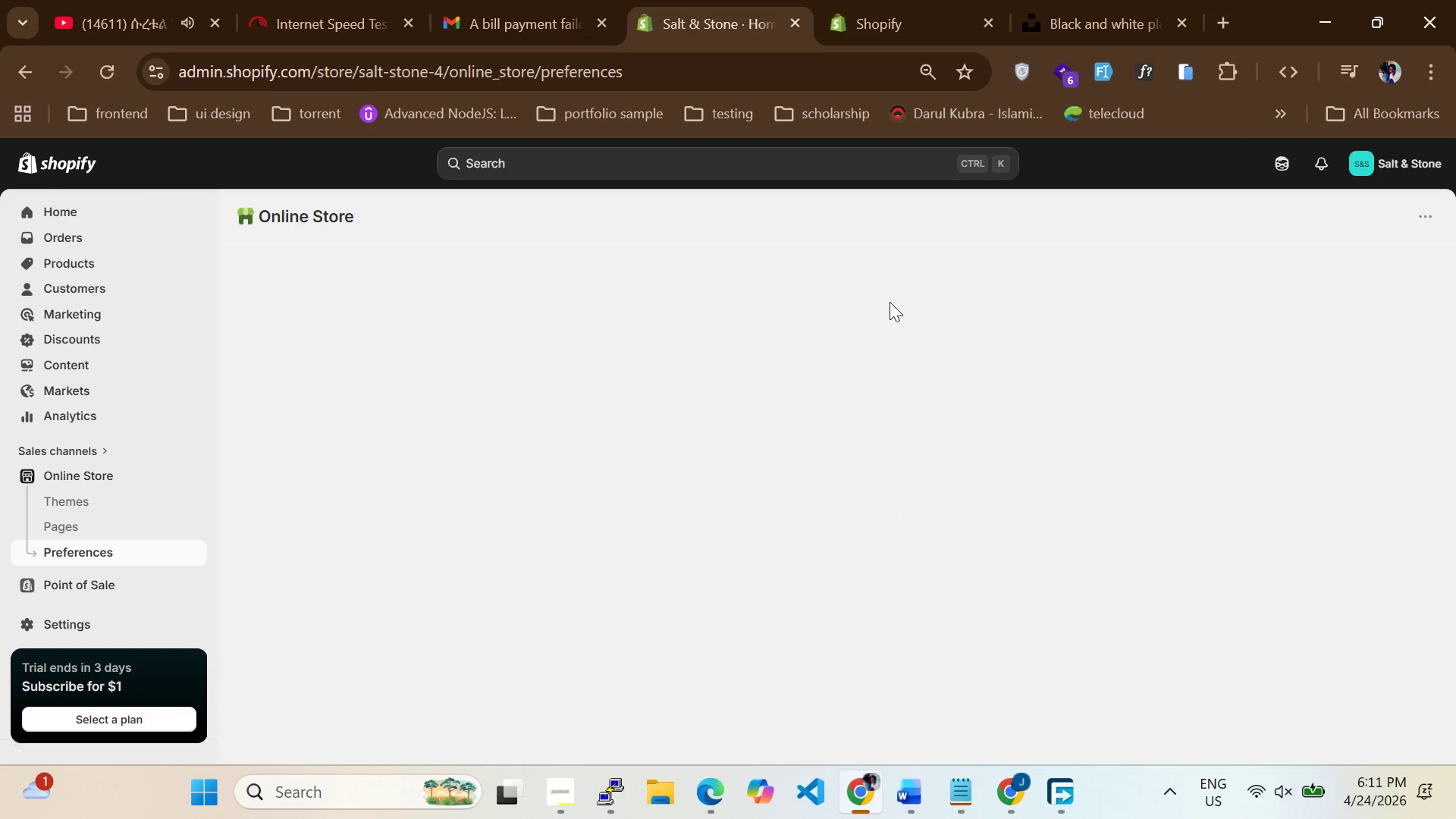 
mouse_move([747, 334])
 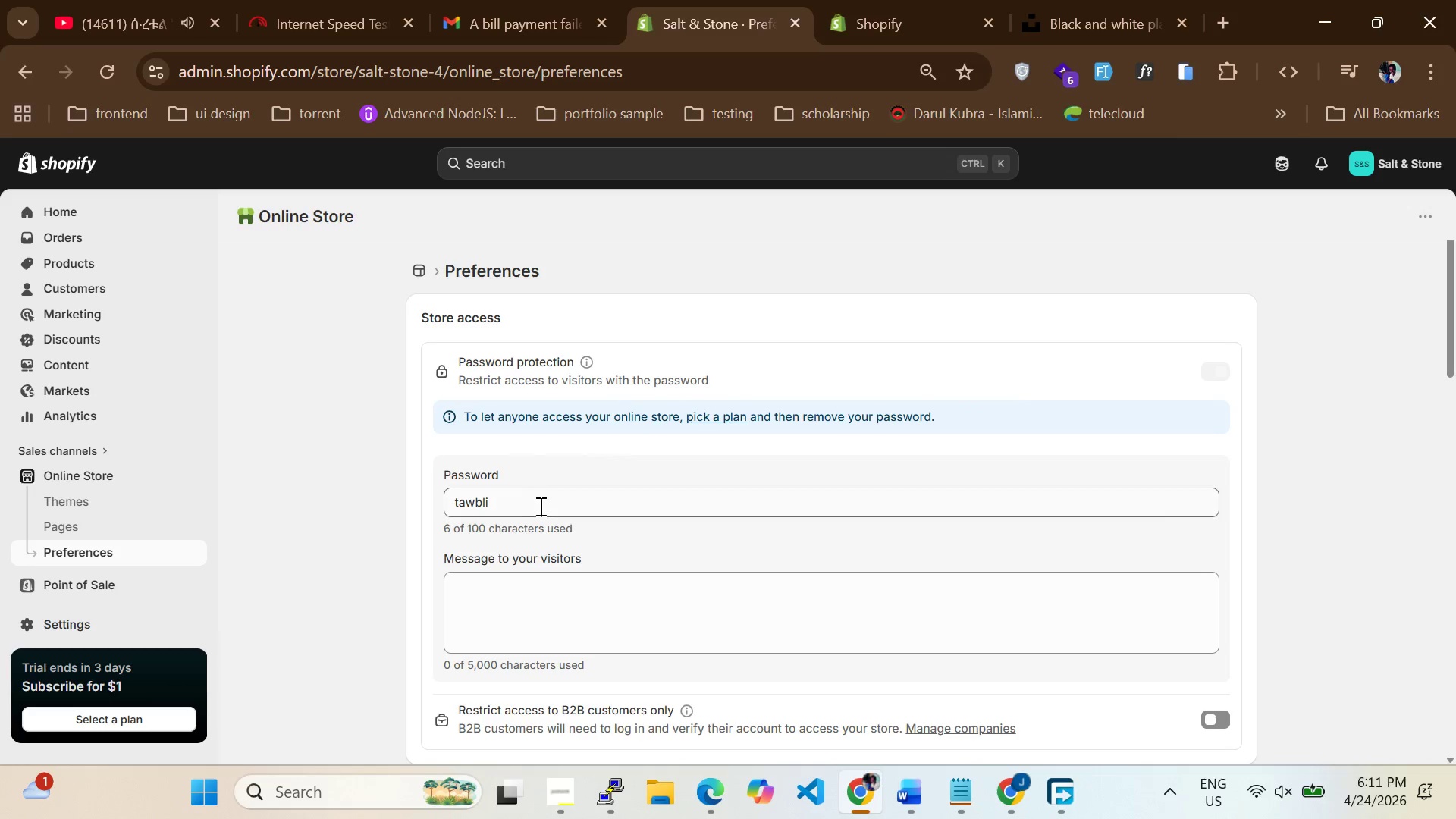 
left_click_drag(start_coordinate=[535, 506], to_coordinate=[261, 502])
 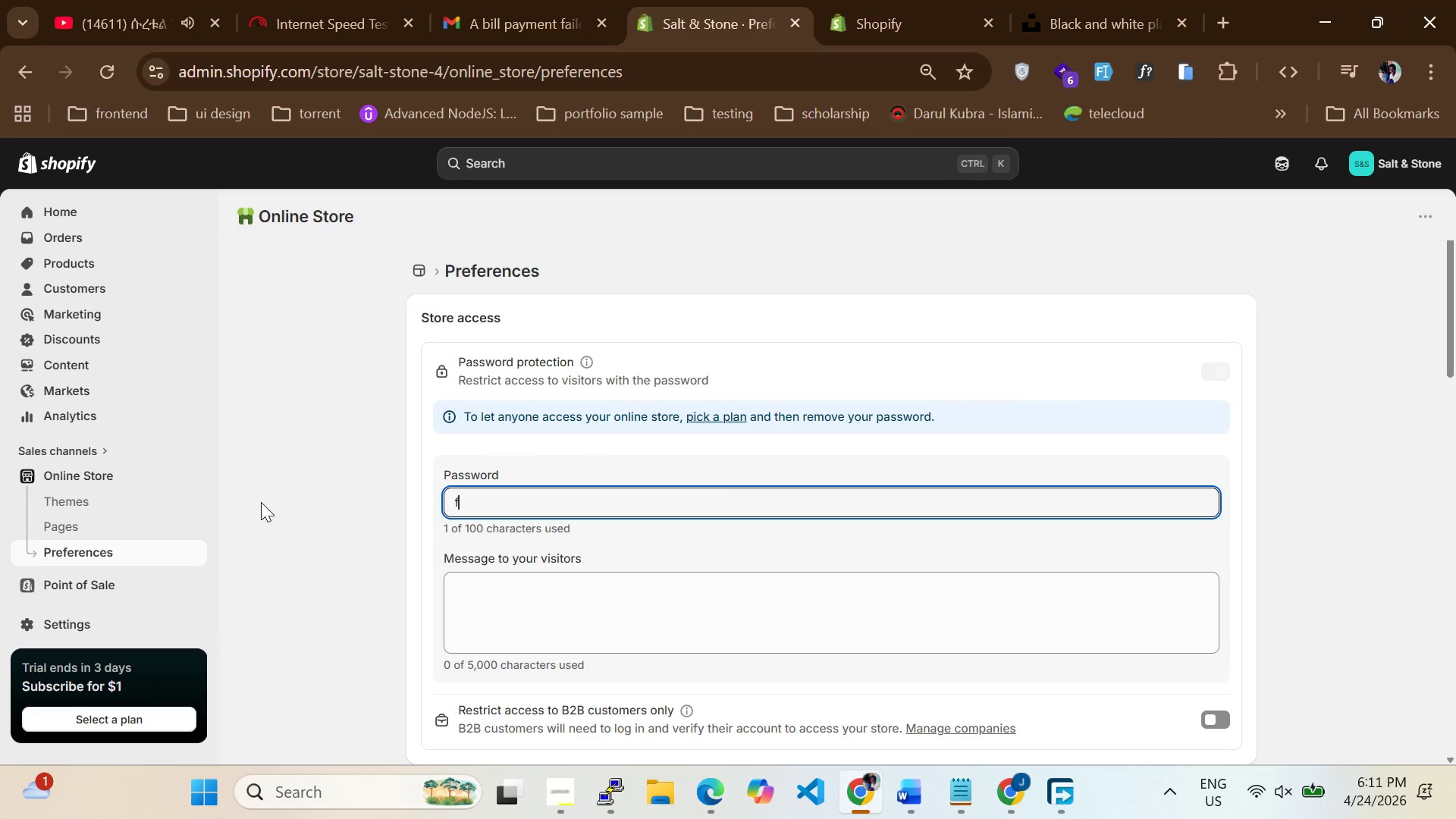 
type(fuad112)
key(Backspace)
key(Backspace)
type(234)
 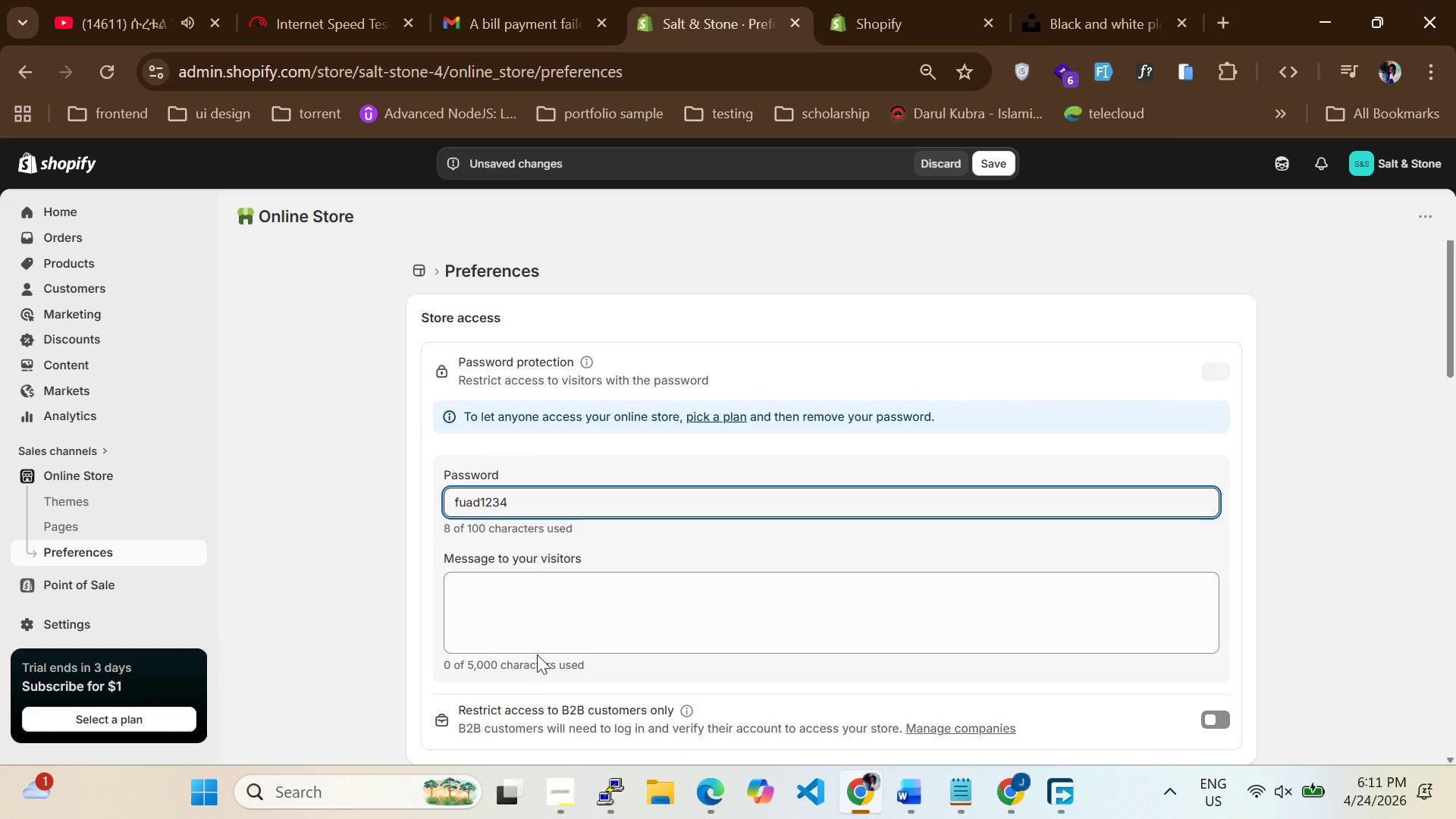 
left_click([551, 630])
 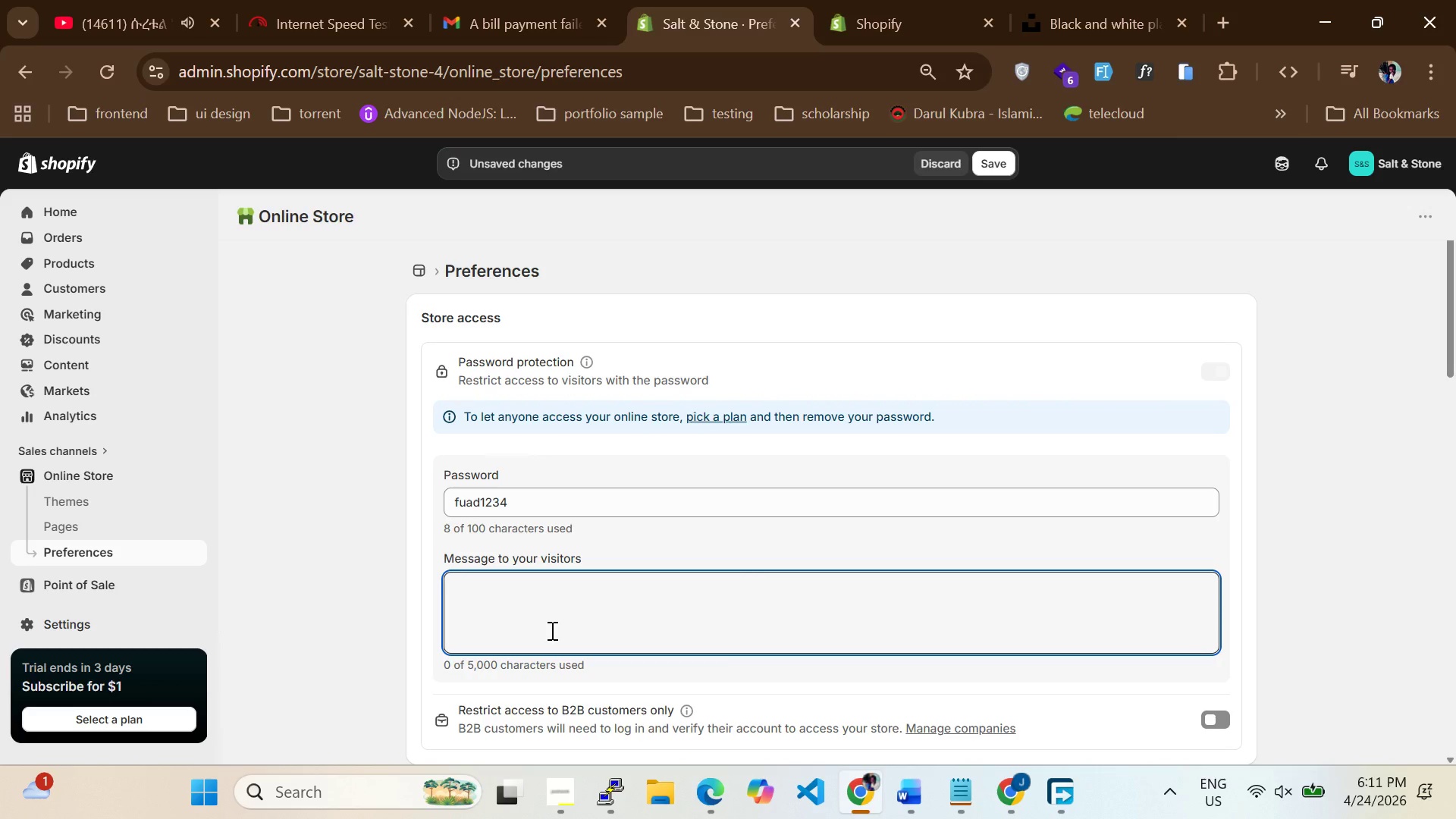 
type(plase enter the password)
 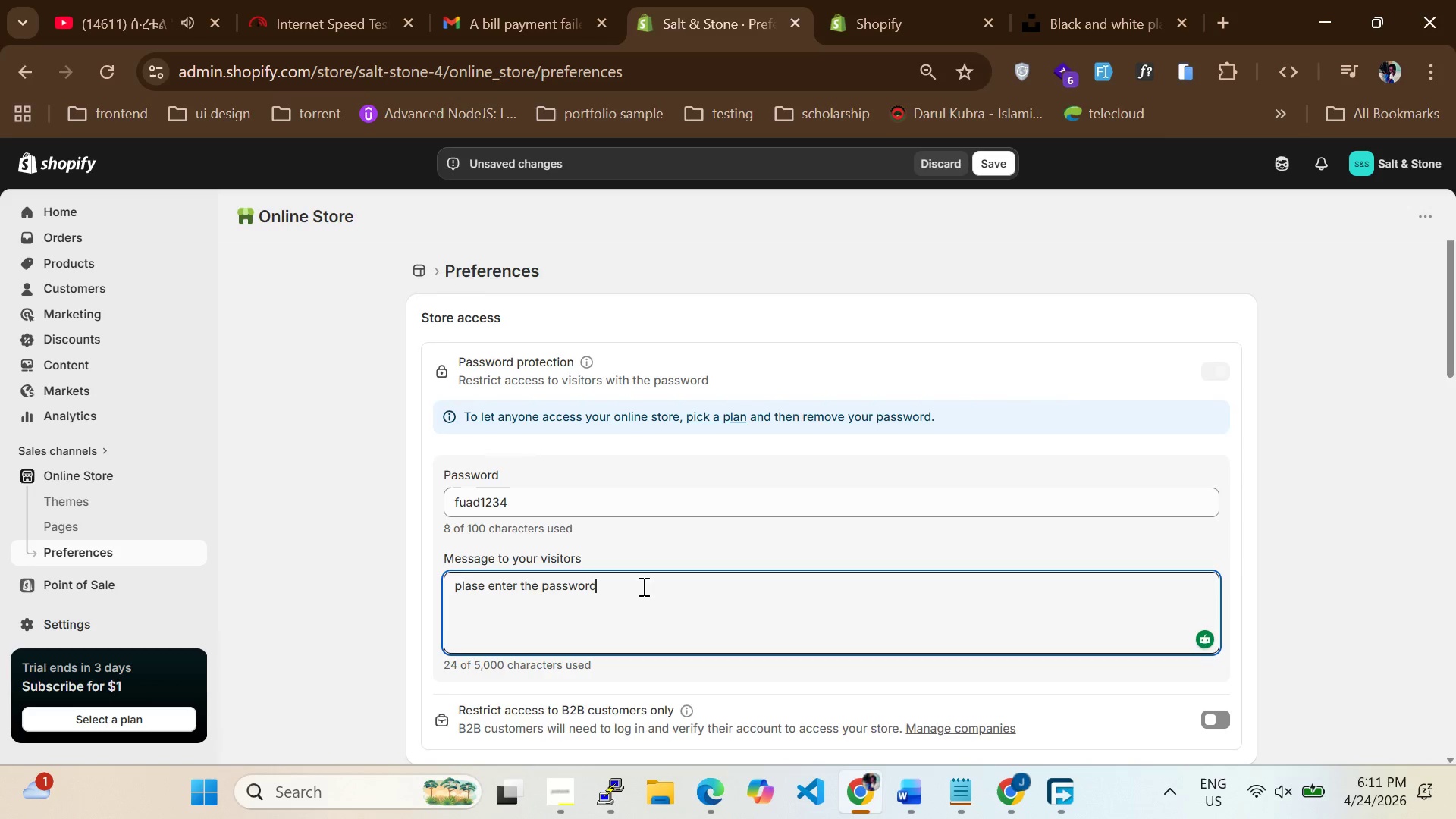 
scroll: coordinate [1065, 654], scroll_direction: down, amount: 14.0
 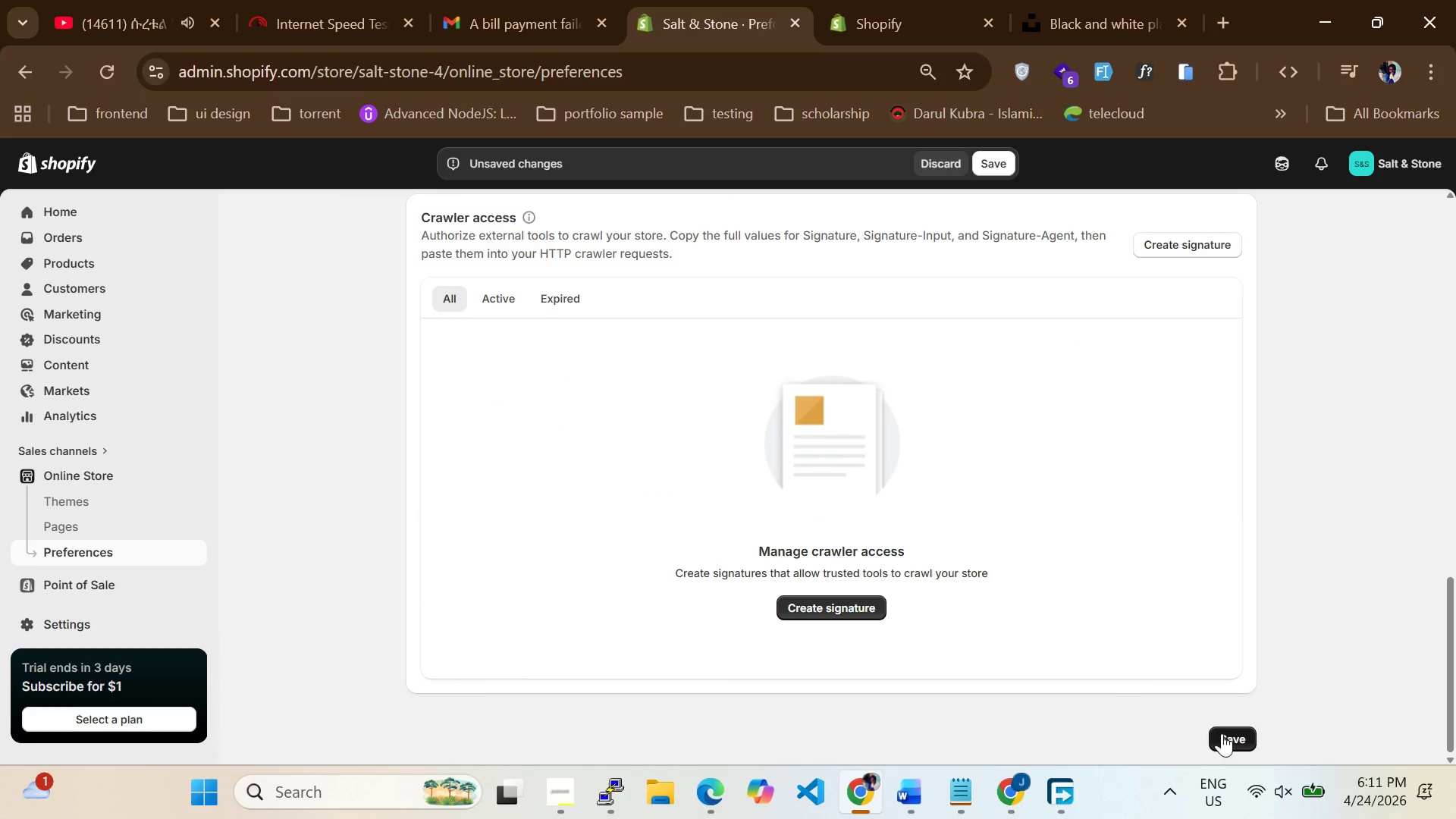 
left_click([1222, 736])
 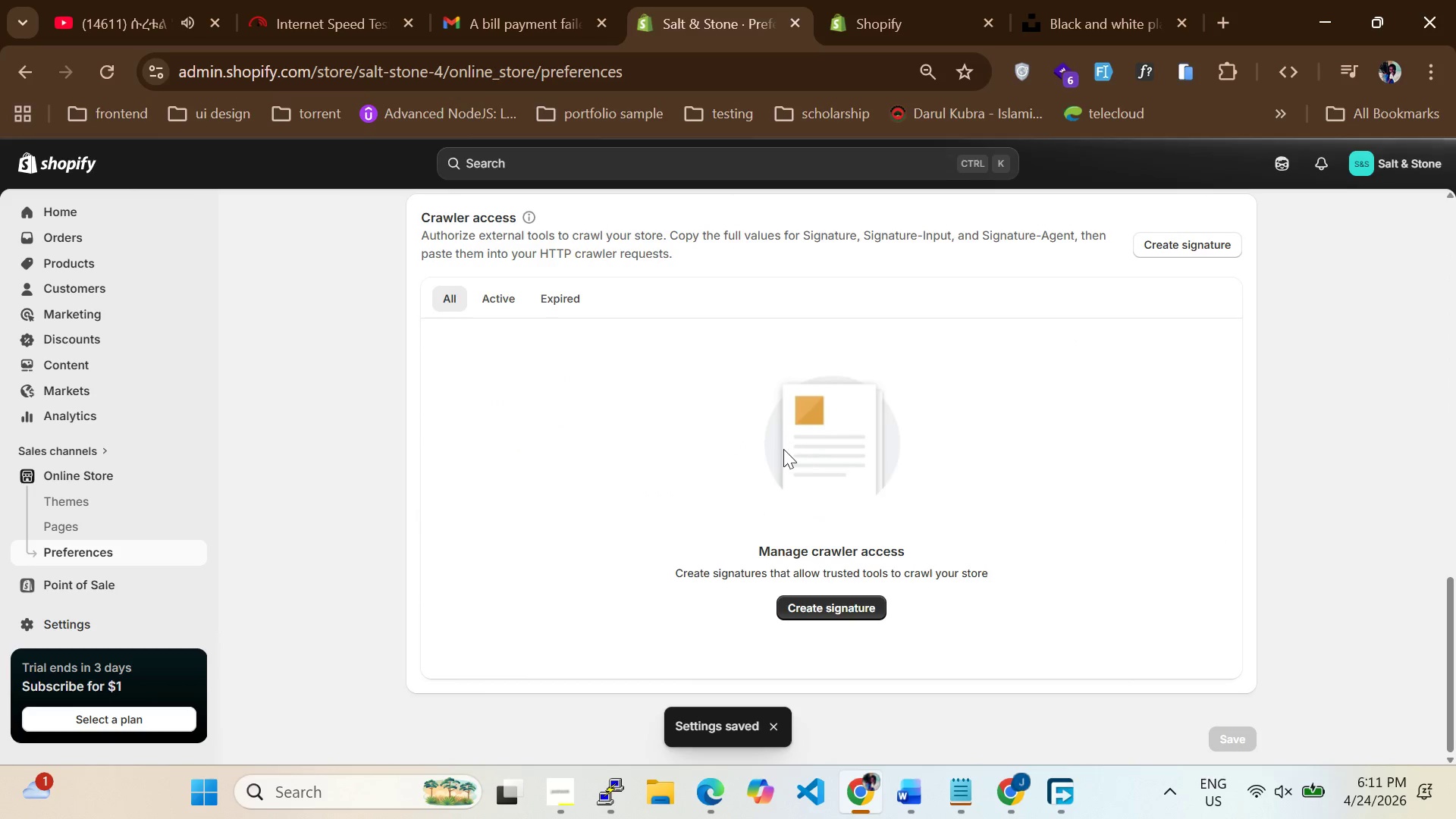 
scroll: coordinate [667, 486], scroll_direction: up, amount: 6.0
 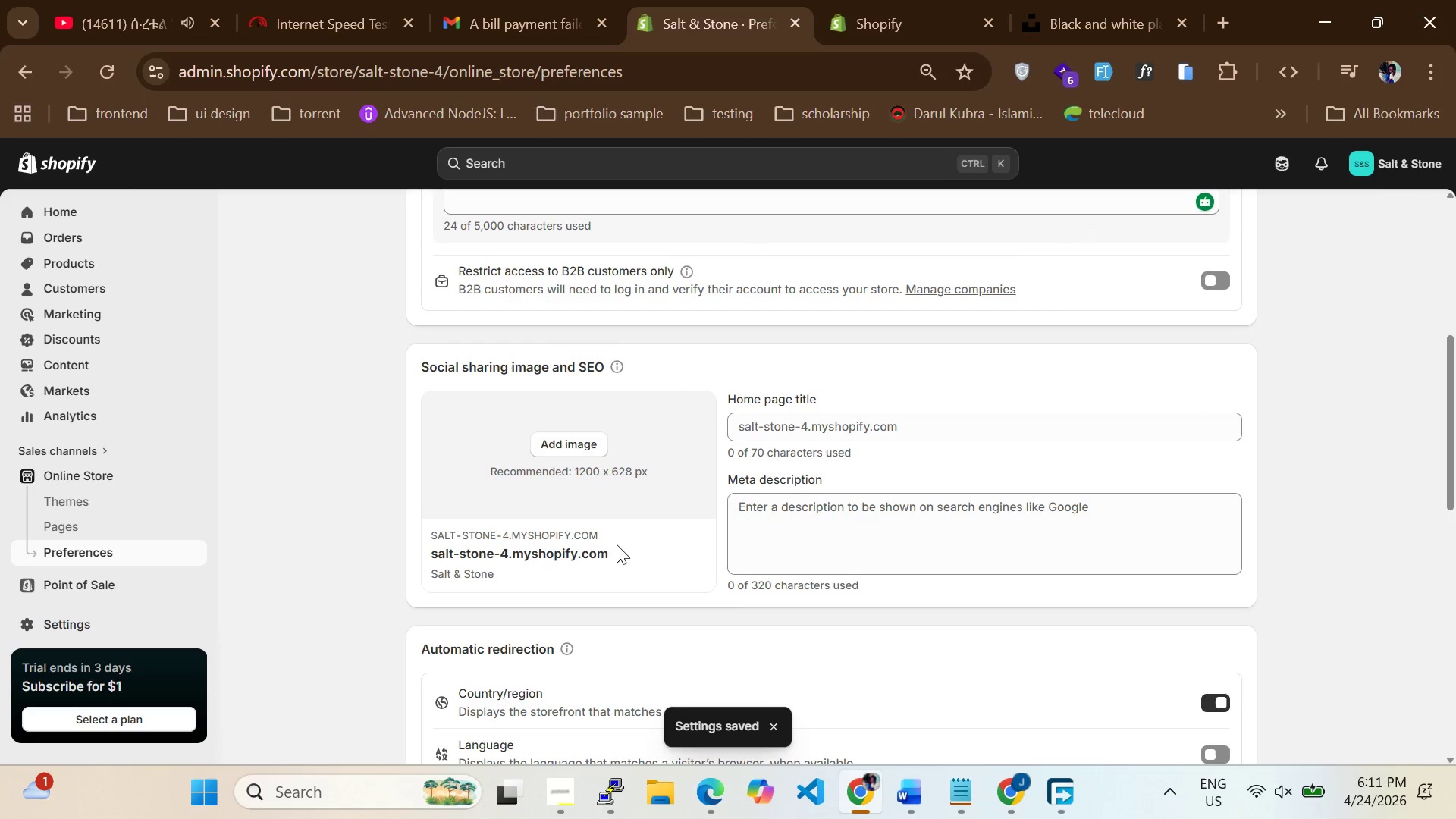 
left_click_drag(start_coordinate=[617, 544], to_coordinate=[420, 557])
 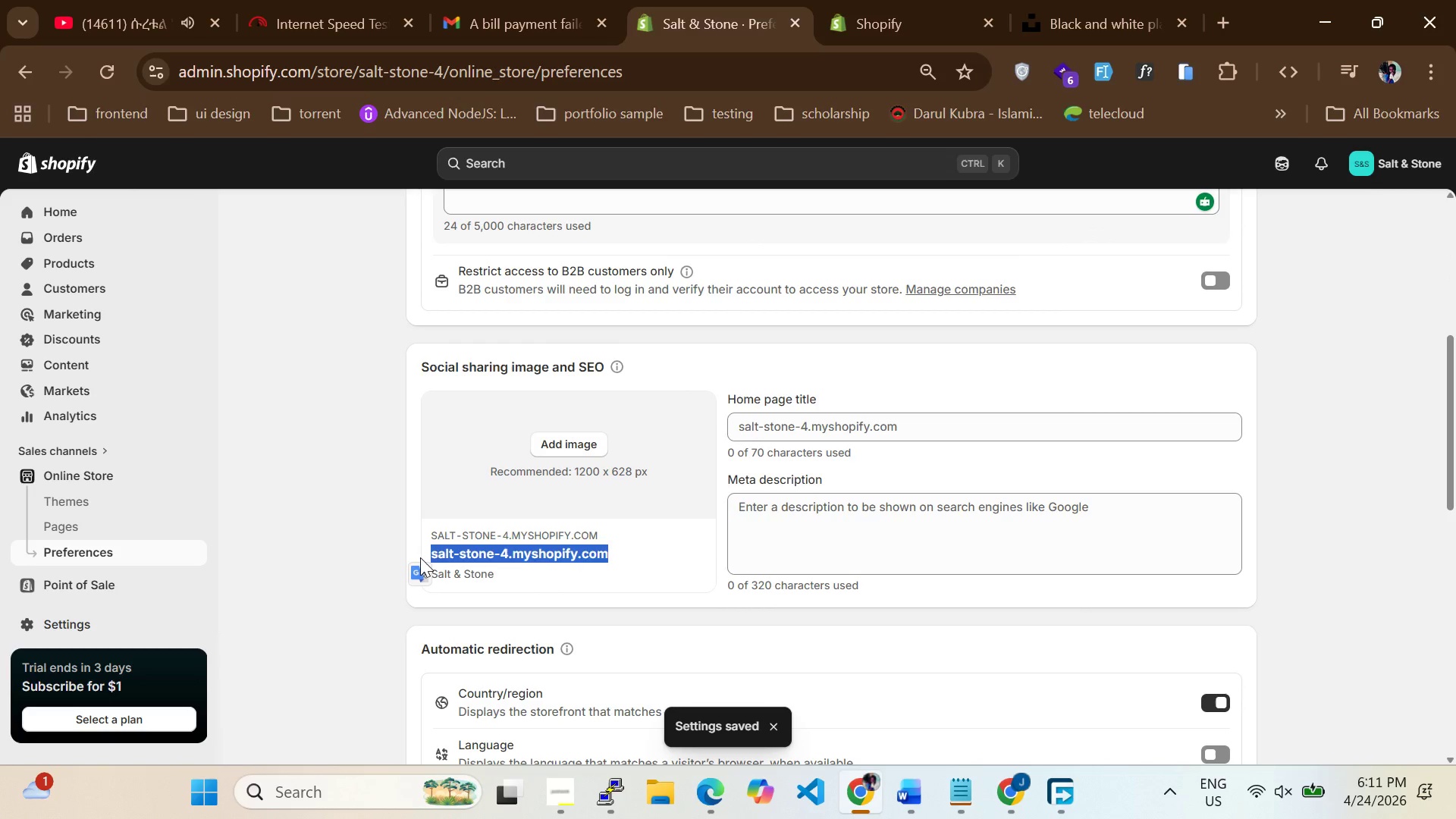 
key(Control+C)
 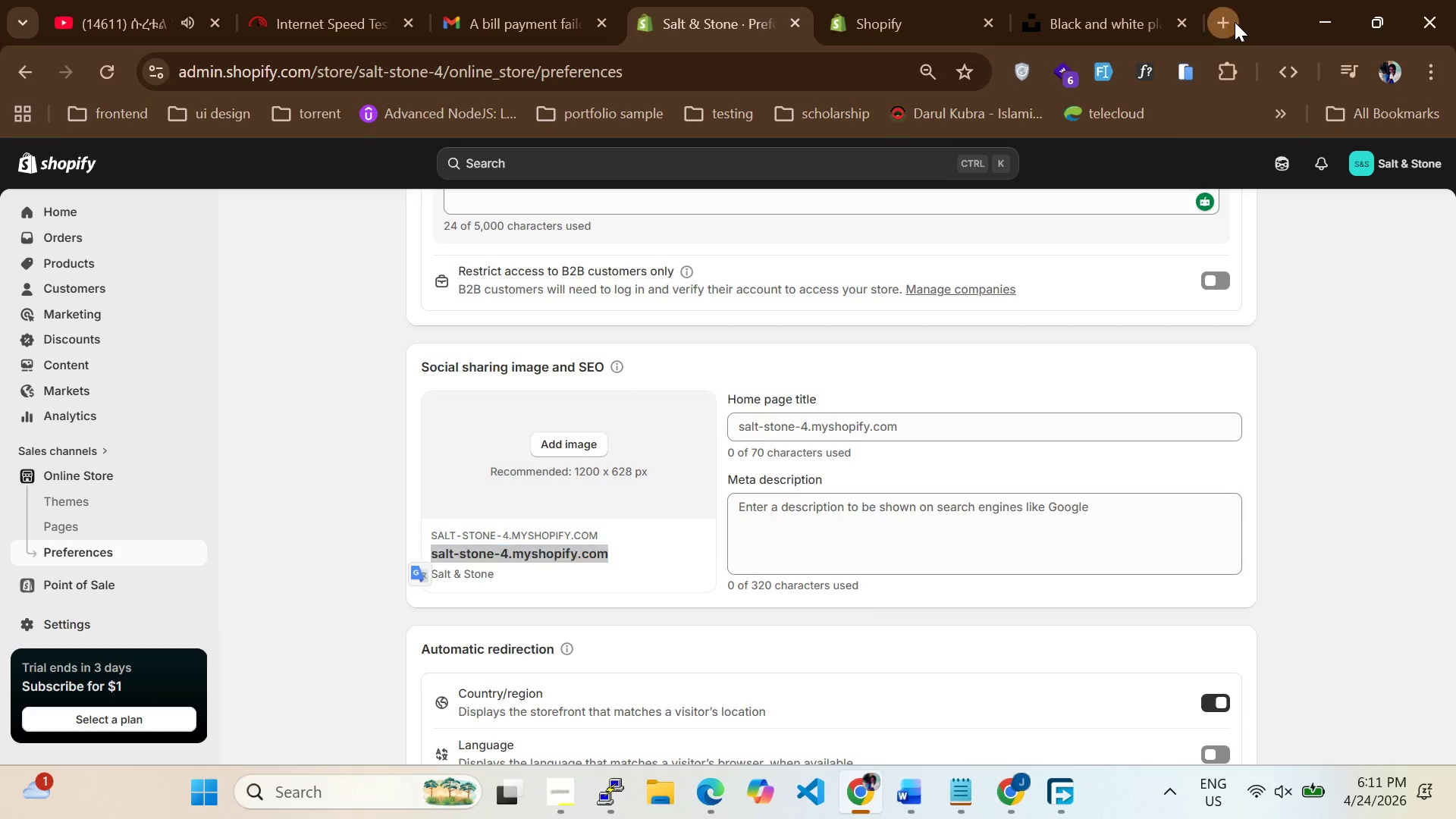 
key(Control+V)
 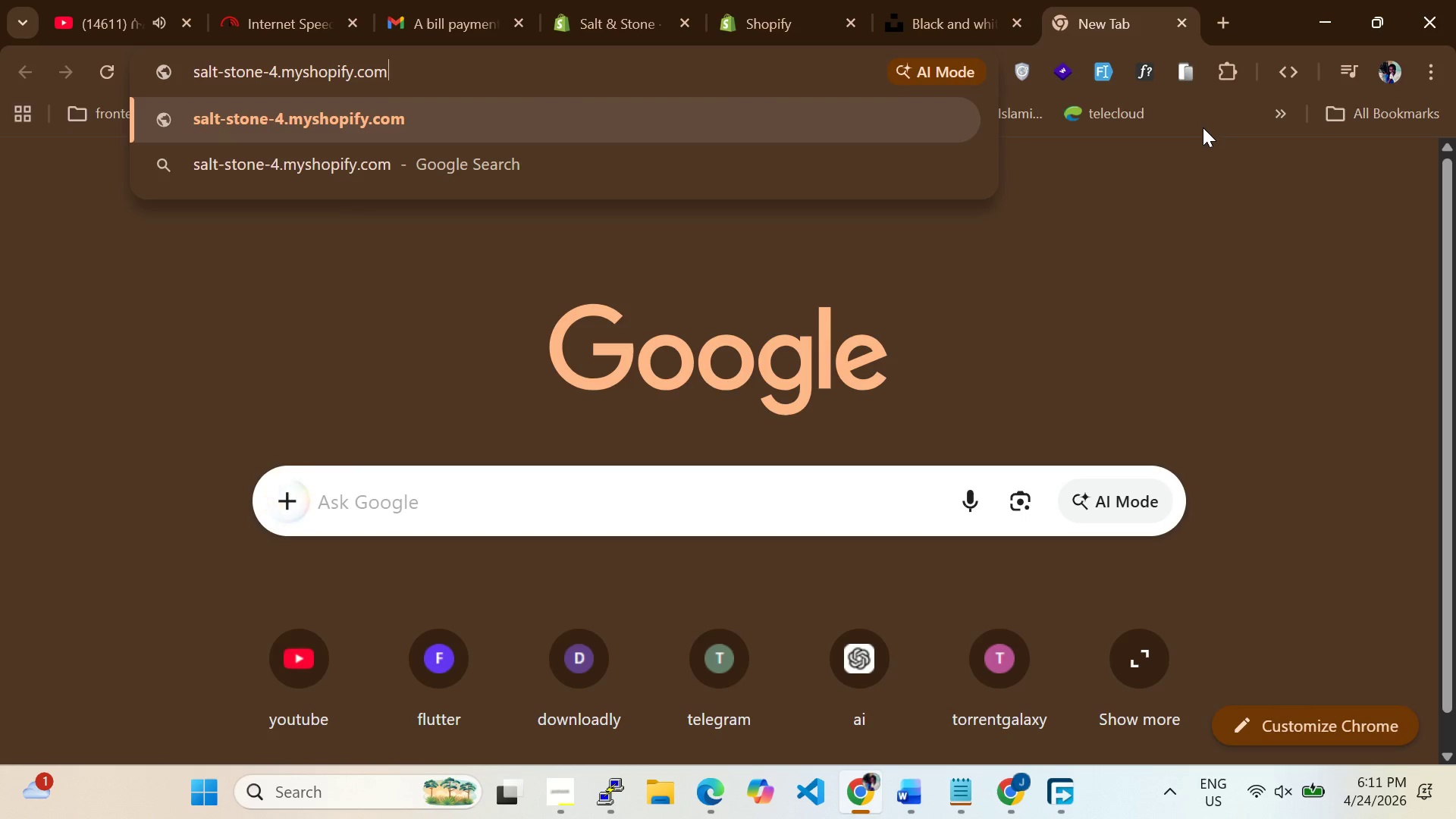 
key(Enter)
 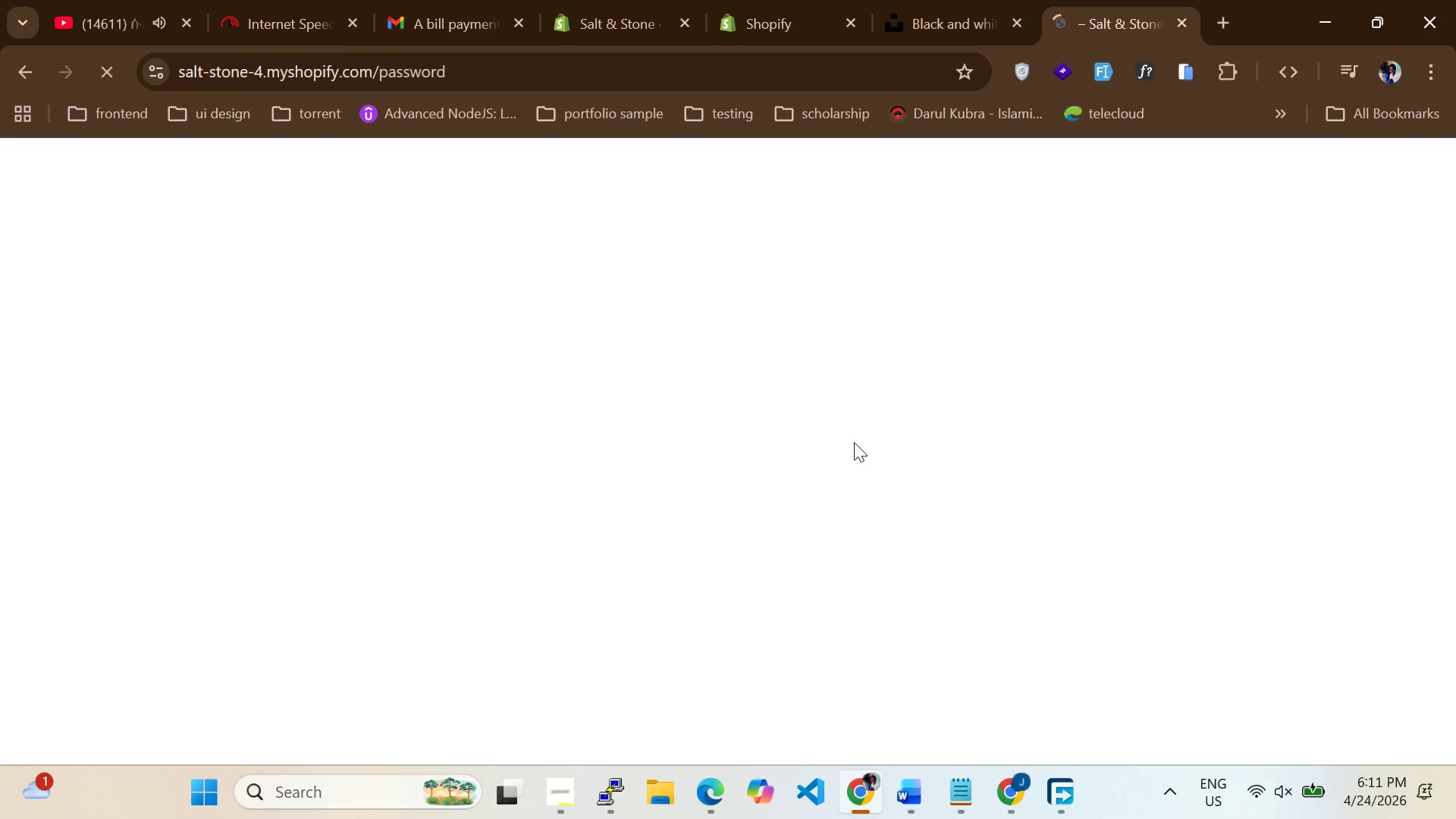 
scroll: coordinate [644, 609], scroll_direction: down, amount: 2.0
 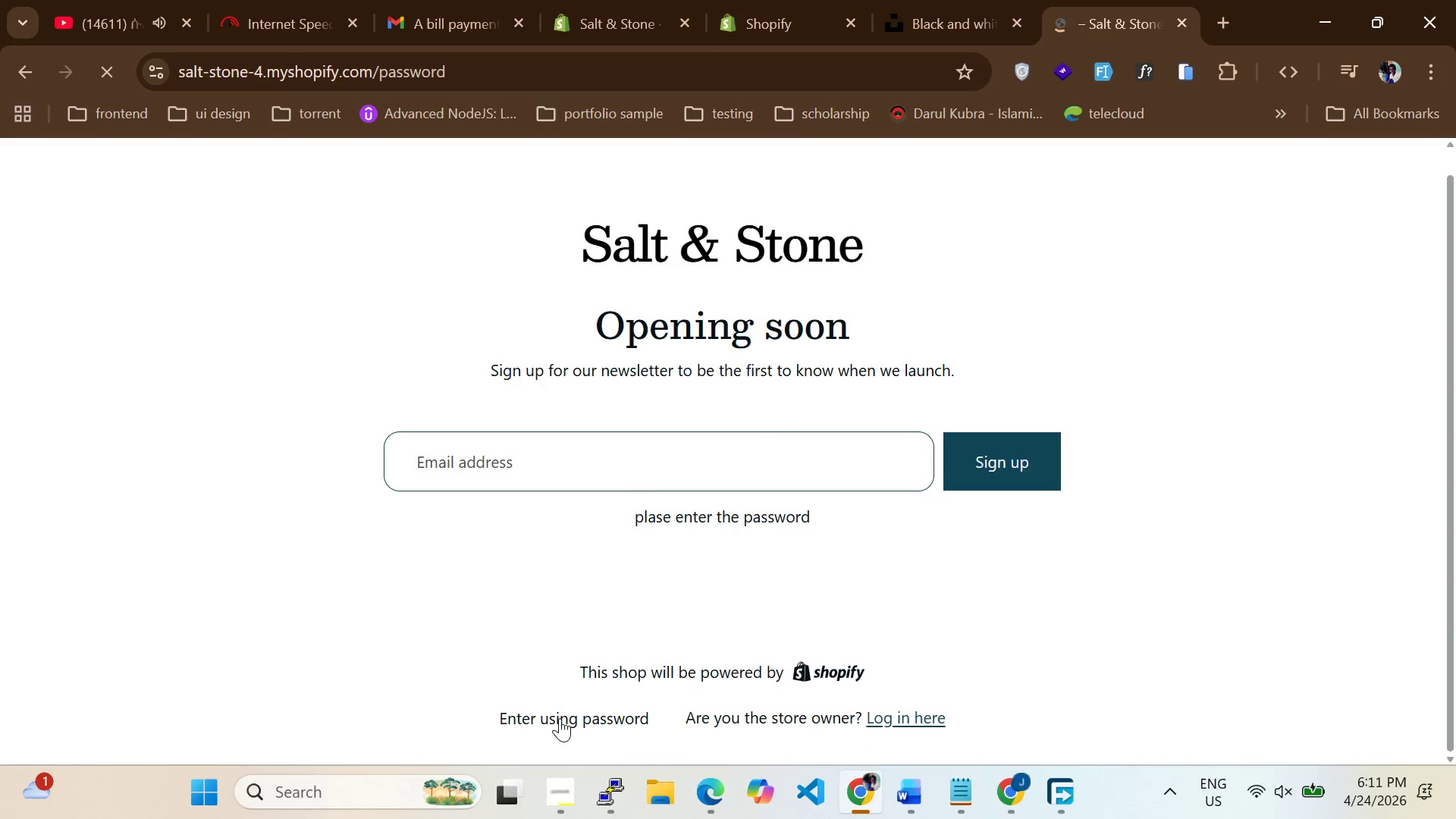 
left_click([560, 718])
 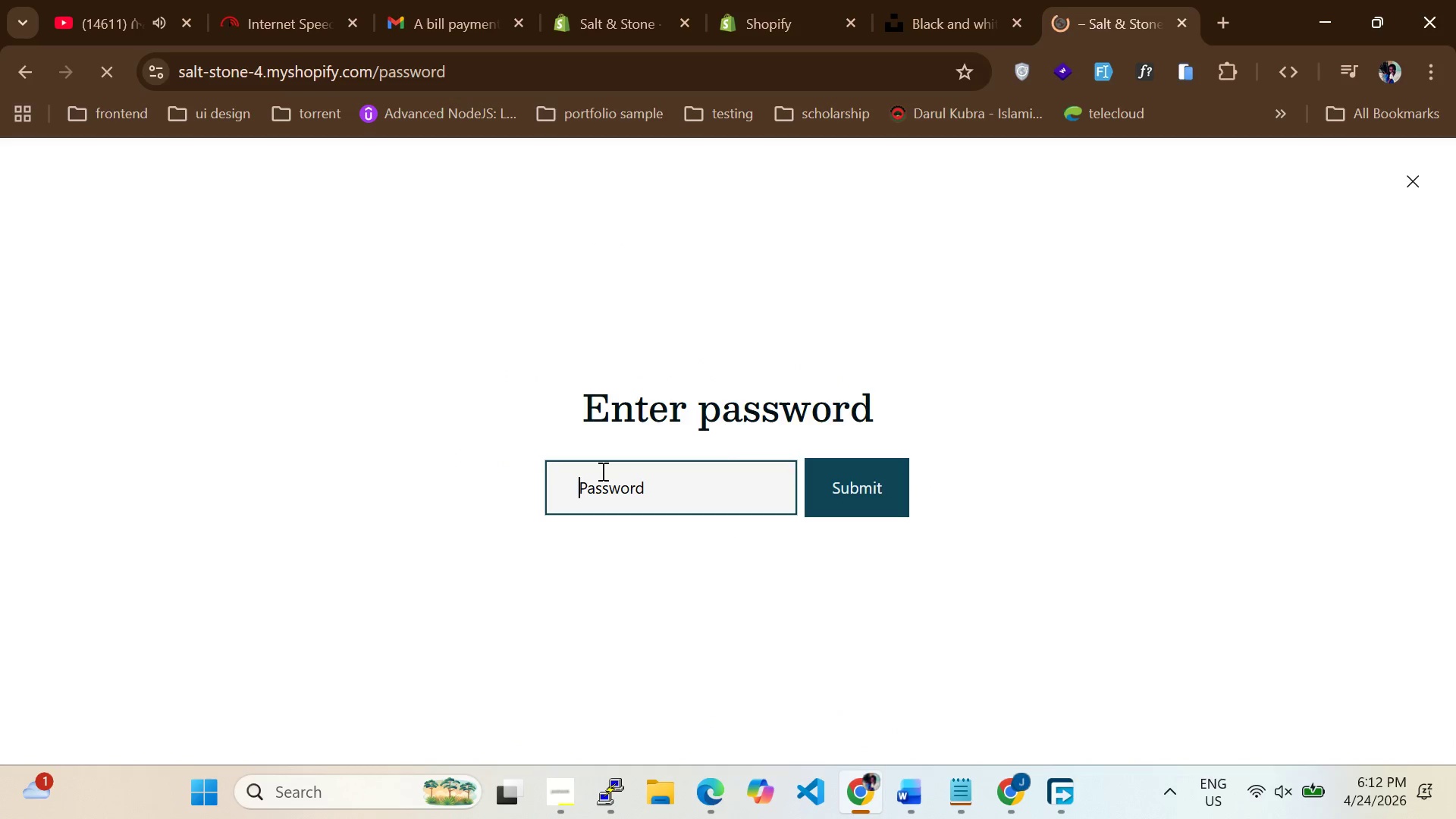 
left_click([601, 471])
 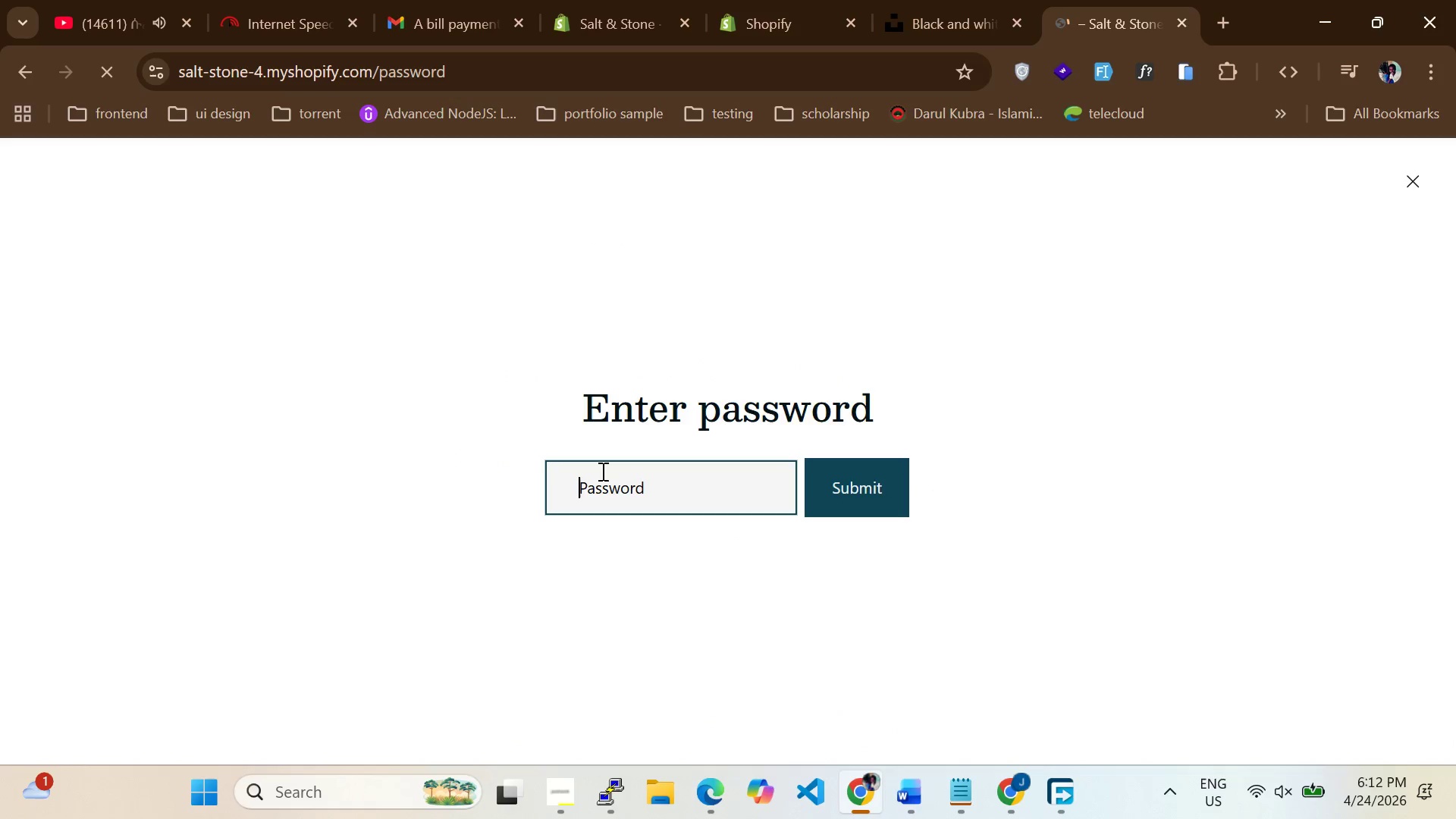 
type([redacted])
 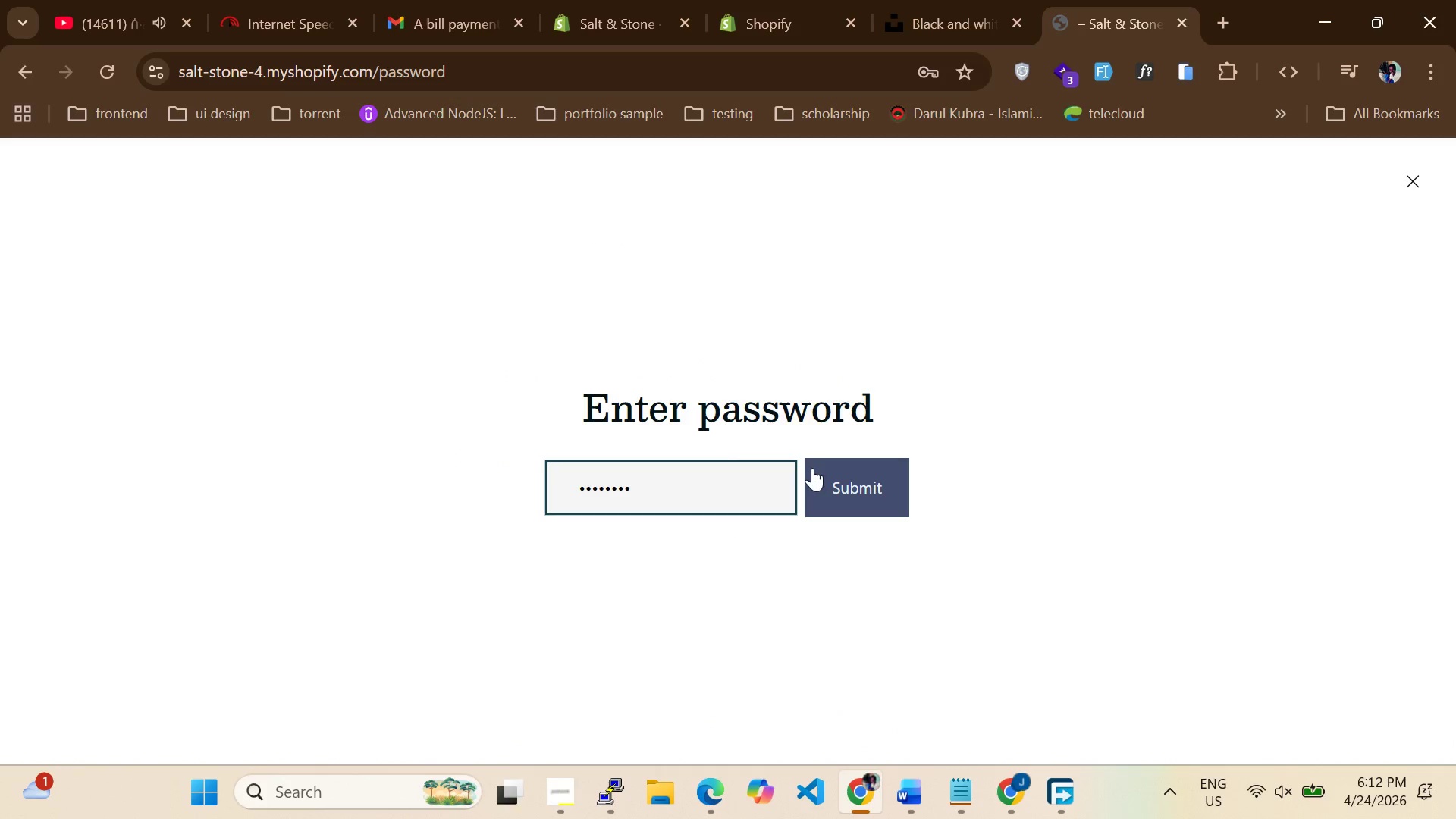 
key(Enter)
 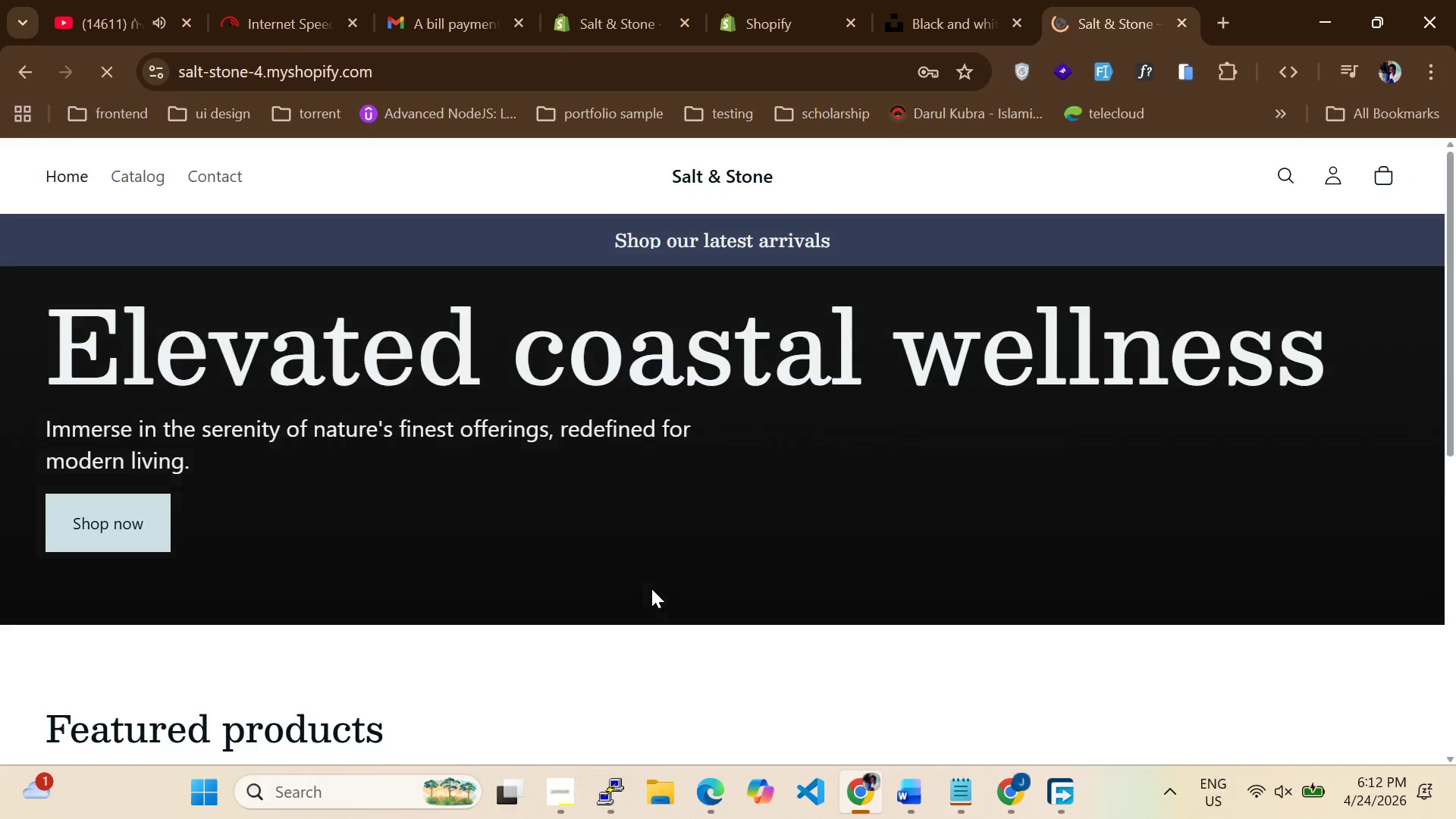 
scroll: coordinate [429, 472], scroll_direction: down, amount: 10.0
 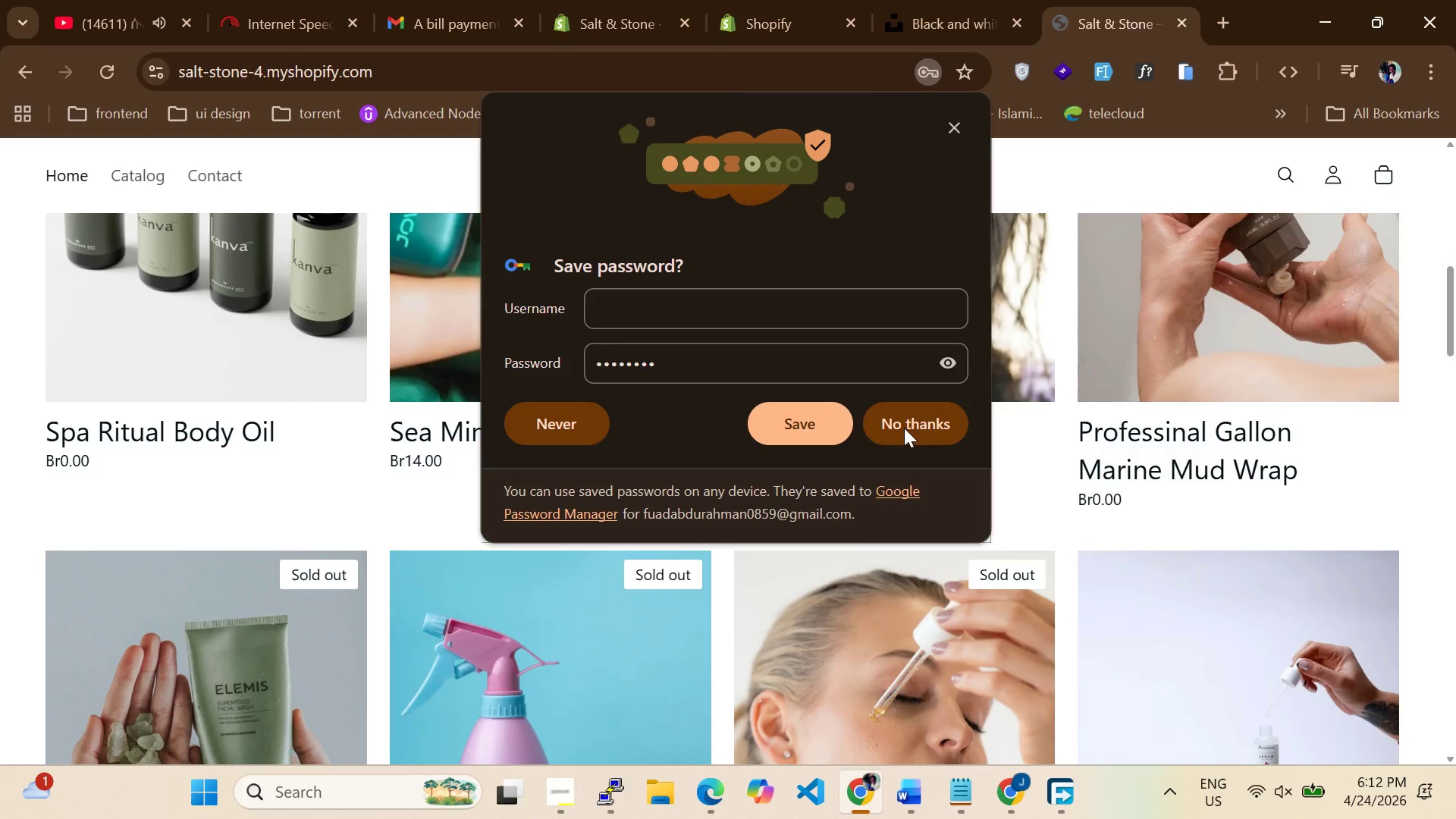 
left_click([912, 417])
 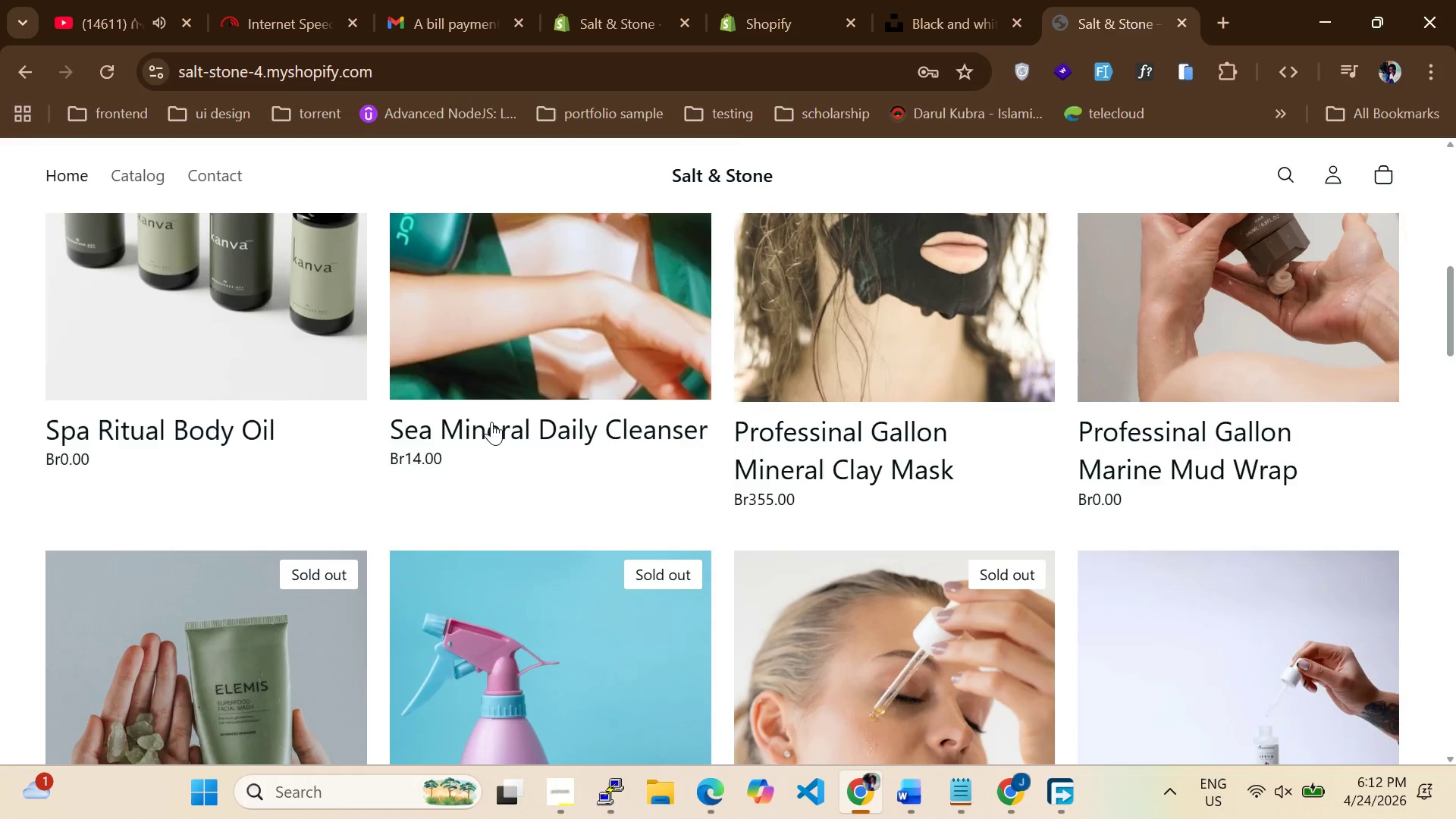 
scroll: coordinate [425, 525], scroll_direction: down, amount: 10.0
 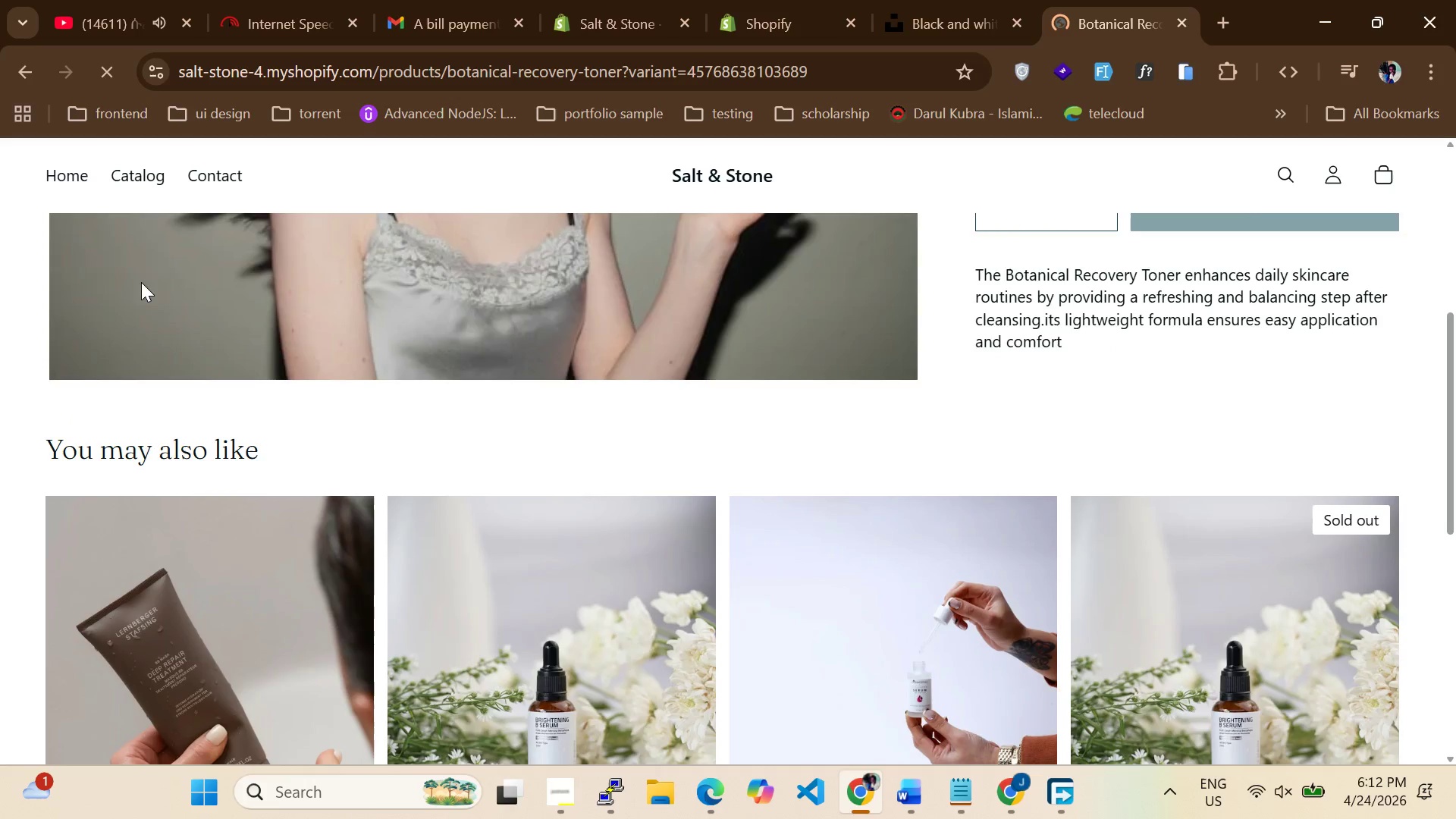 
scroll: coordinate [475, 615], scroll_direction: up, amount: 11.0
 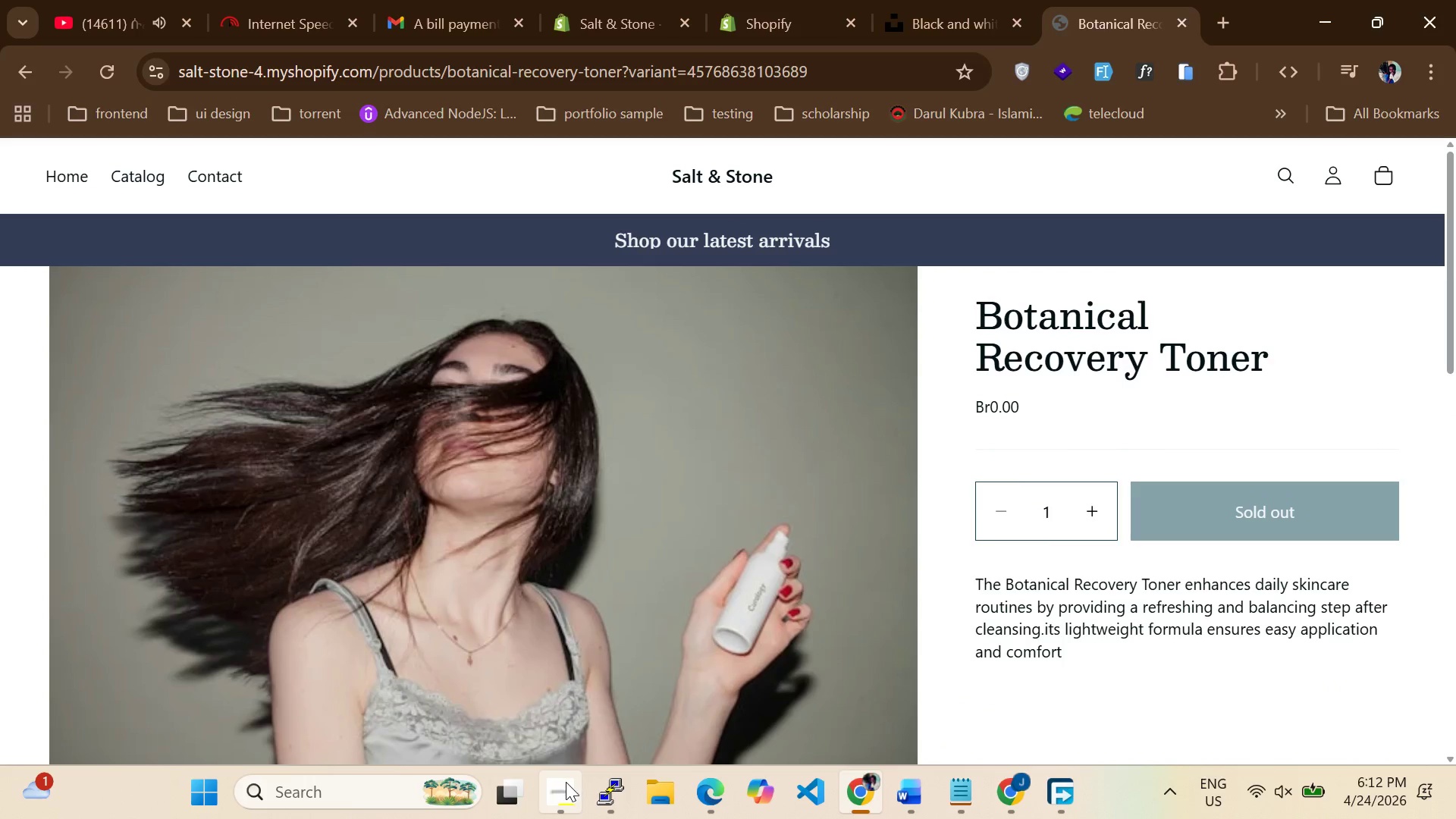 
left_click([566, 782])